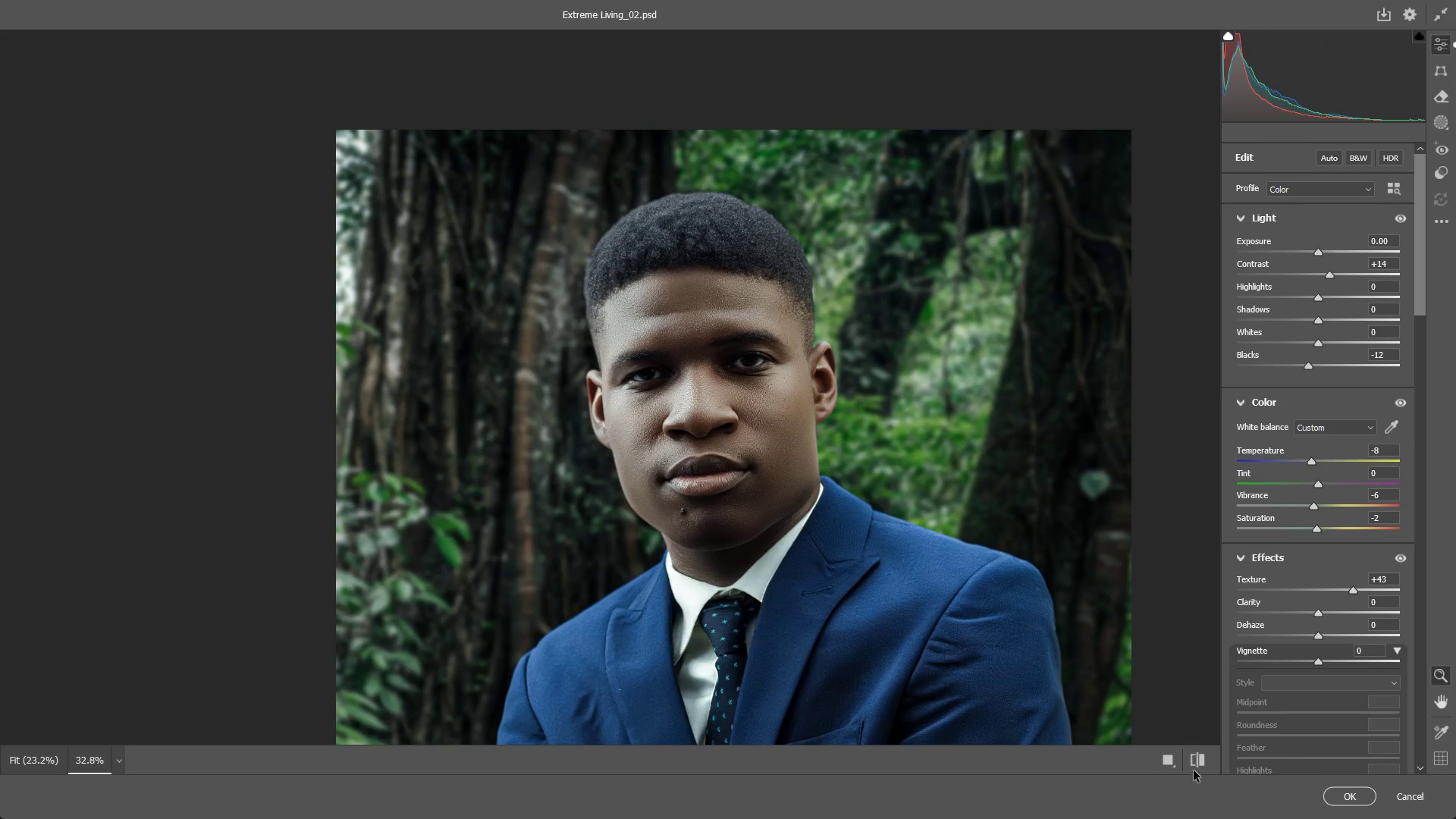 
left_click_drag(start_coordinate=[647, 281], to_coordinate=[751, 437])
 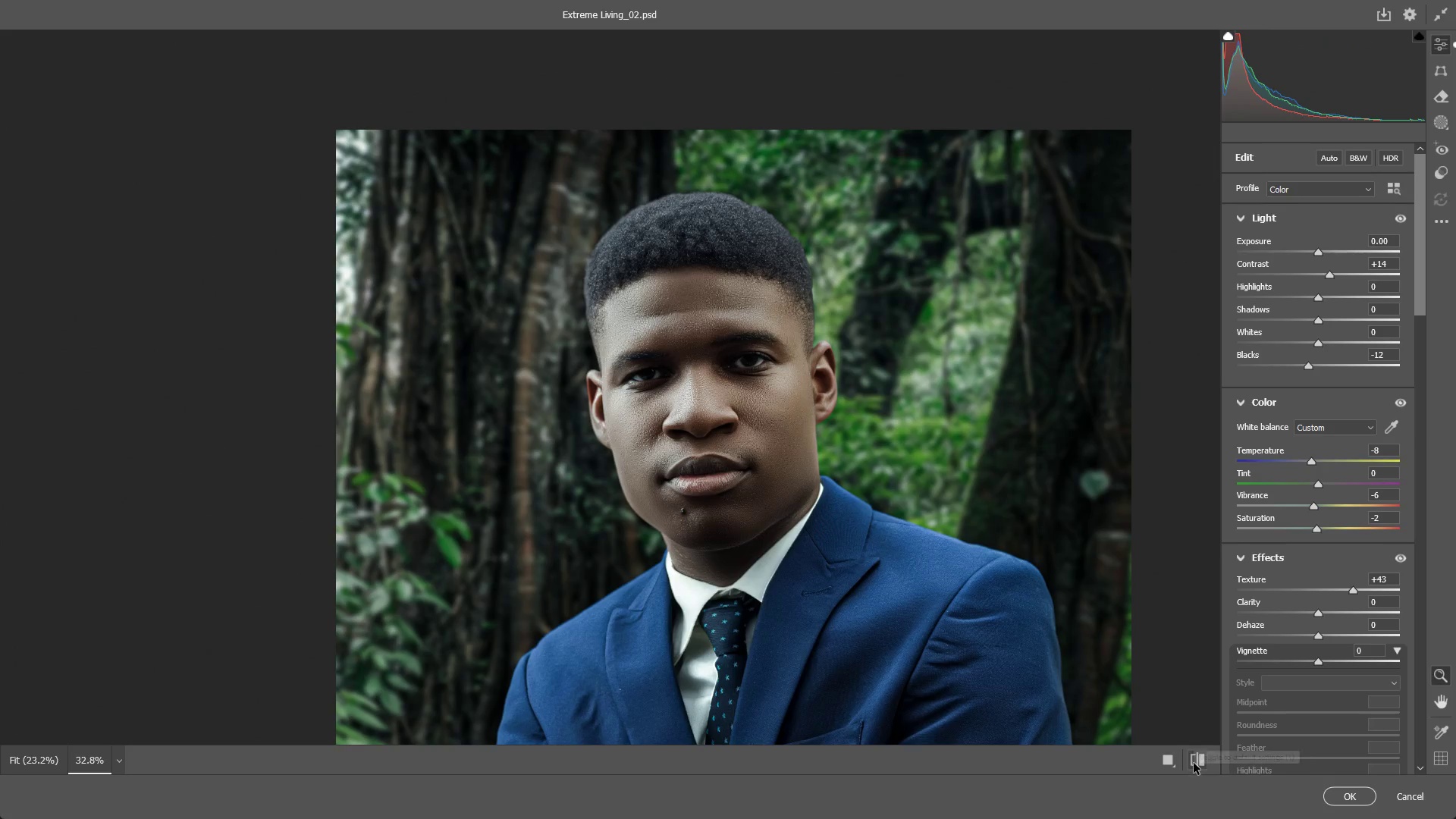 
double_click([1194, 758])
 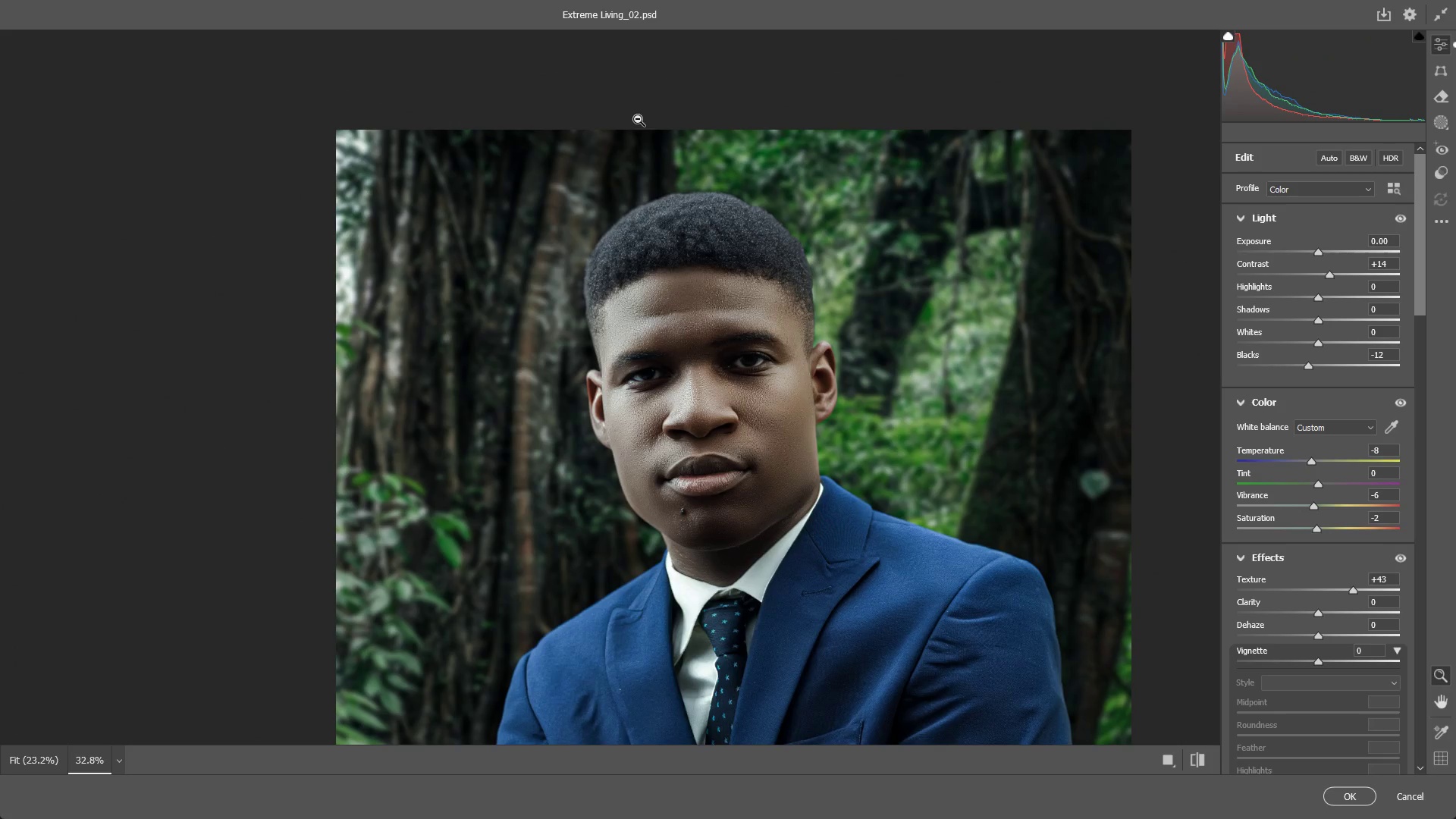 
scroll: coordinate [930, 481], scroll_direction: down, amount: 10.0
 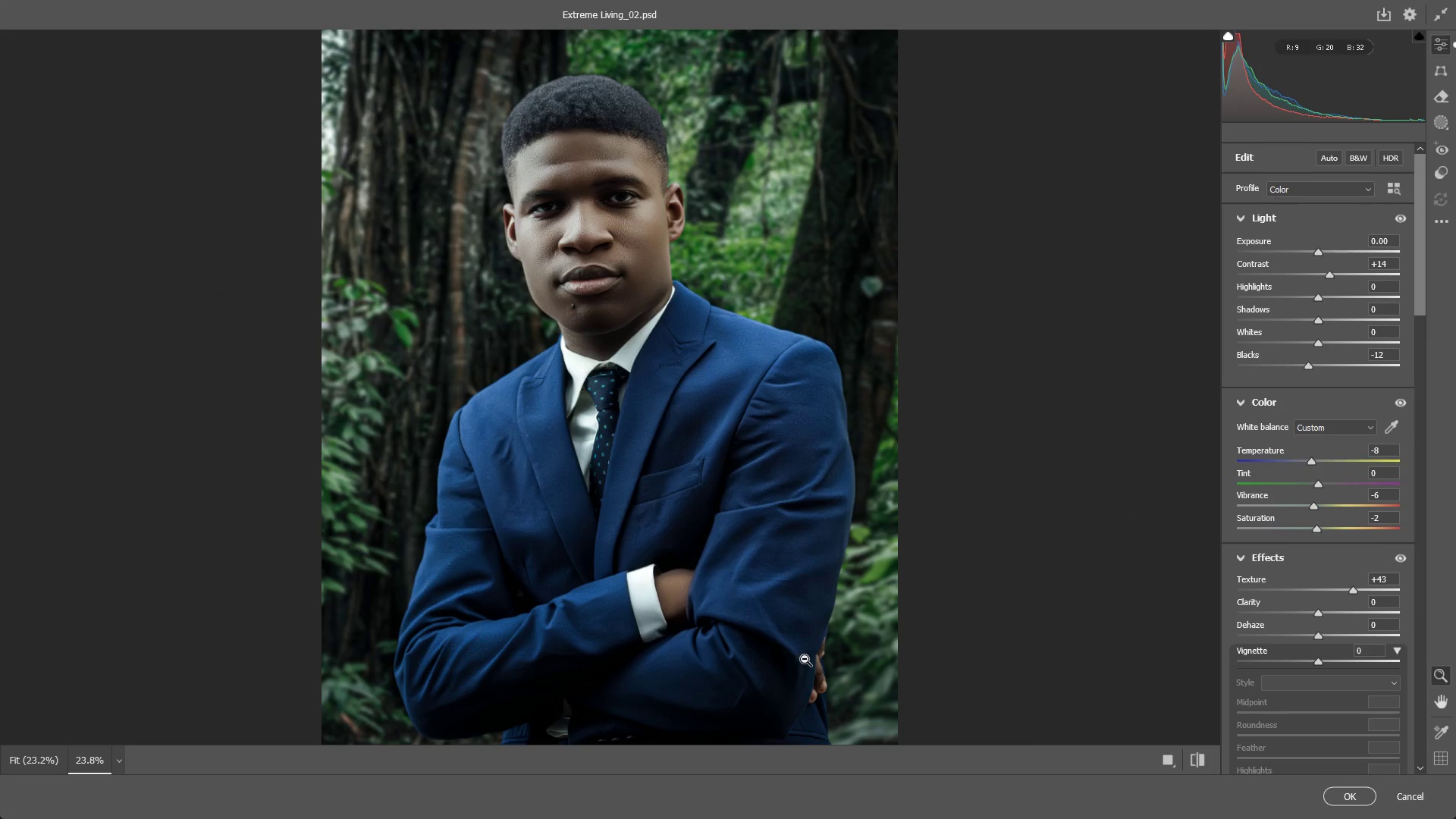 
wait(25.36)
 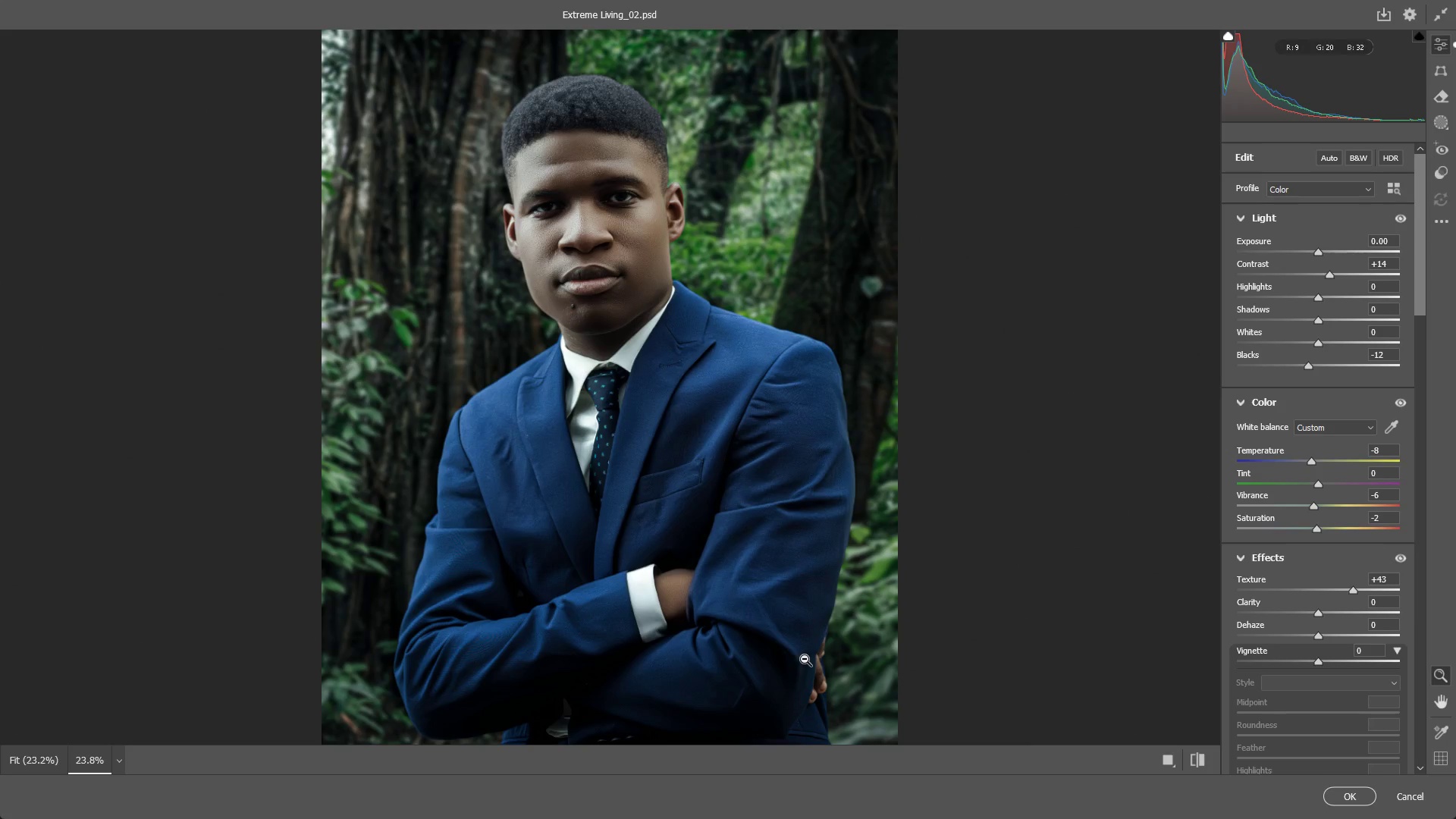 
left_click_drag(start_coordinate=[589, 202], to_coordinate=[656, 200])
 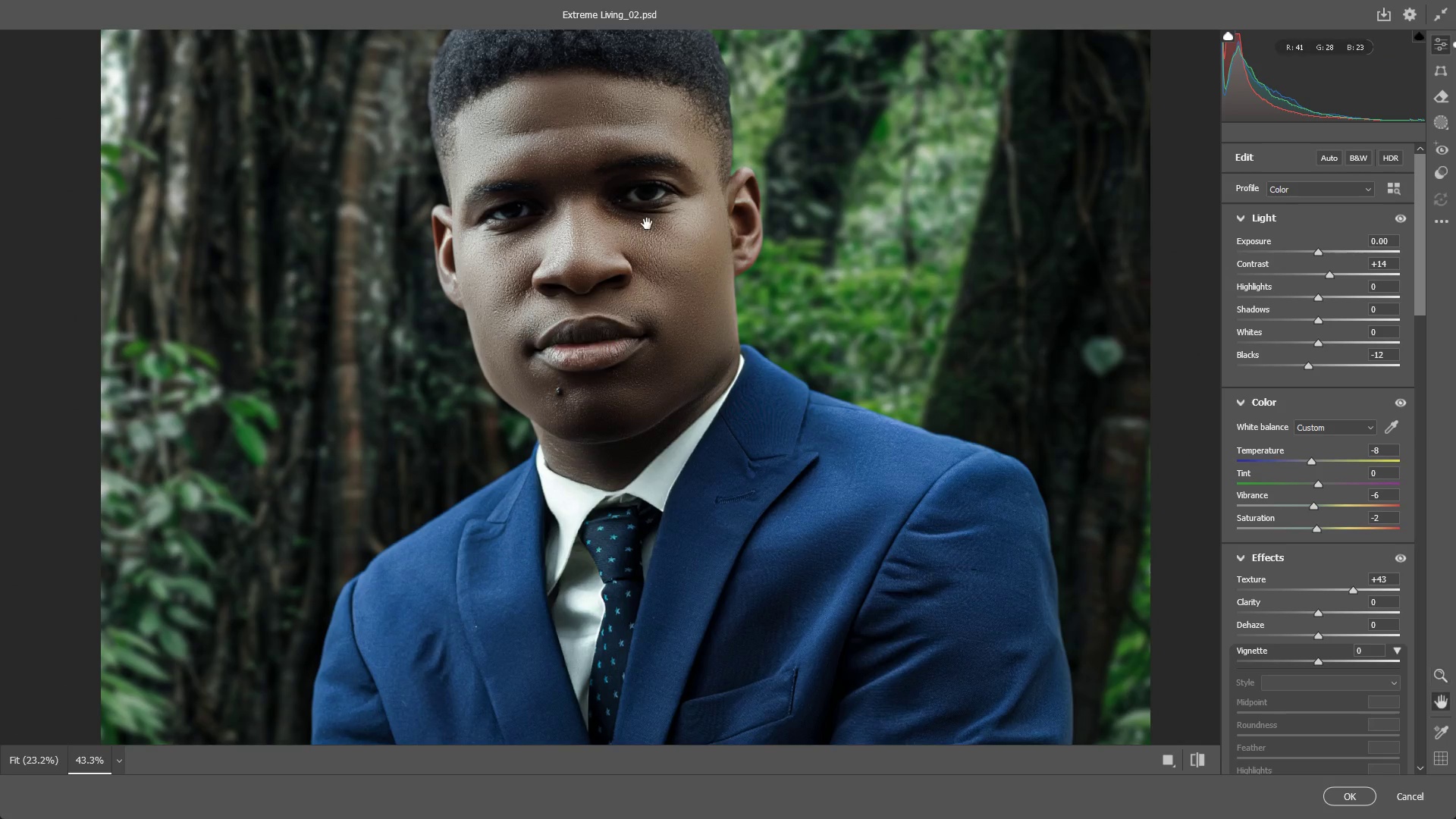 
hold_key(key=Space, duration=0.55)
 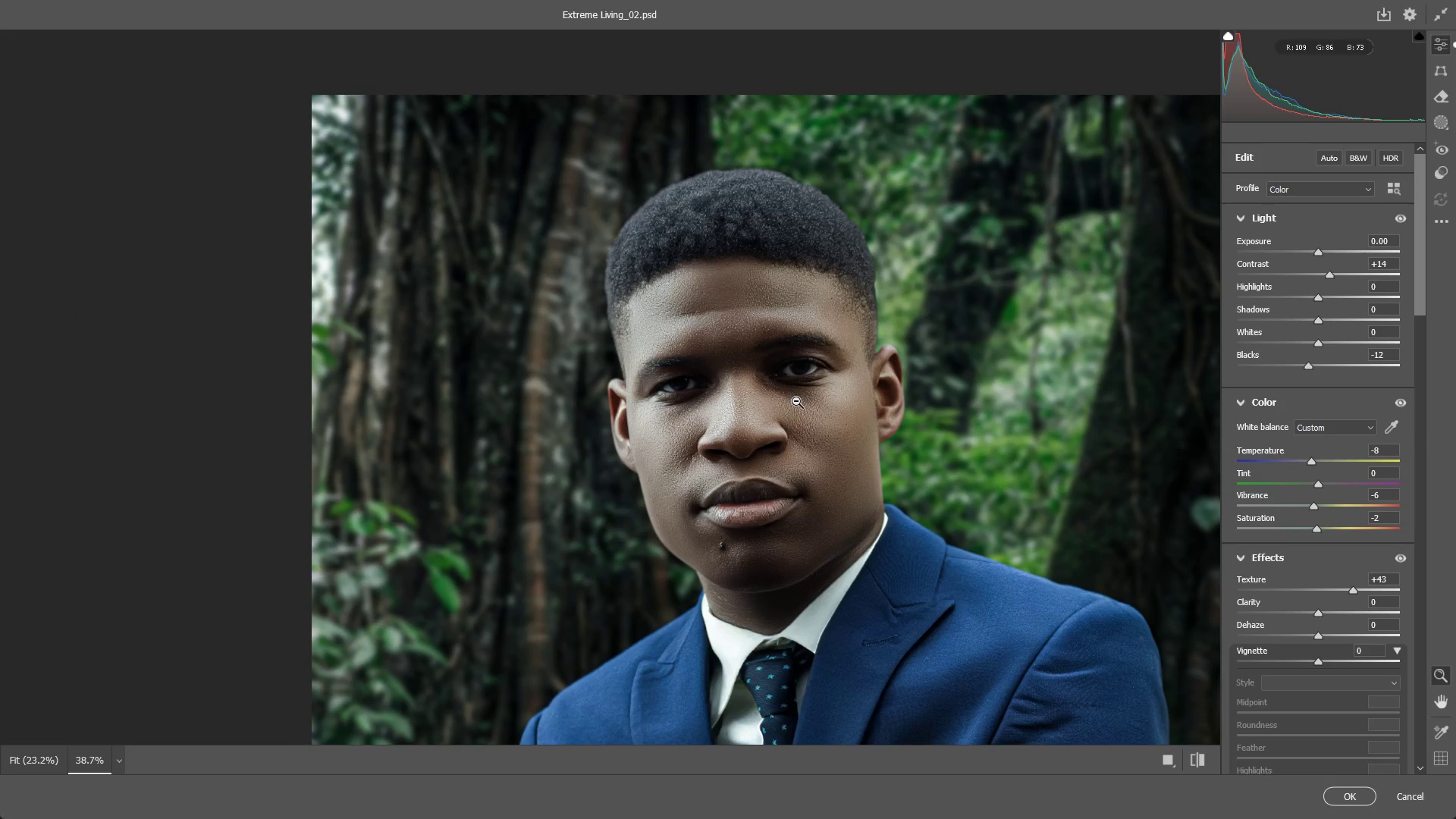 
left_click_drag(start_coordinate=[648, 229], to_coordinate=[801, 401])
 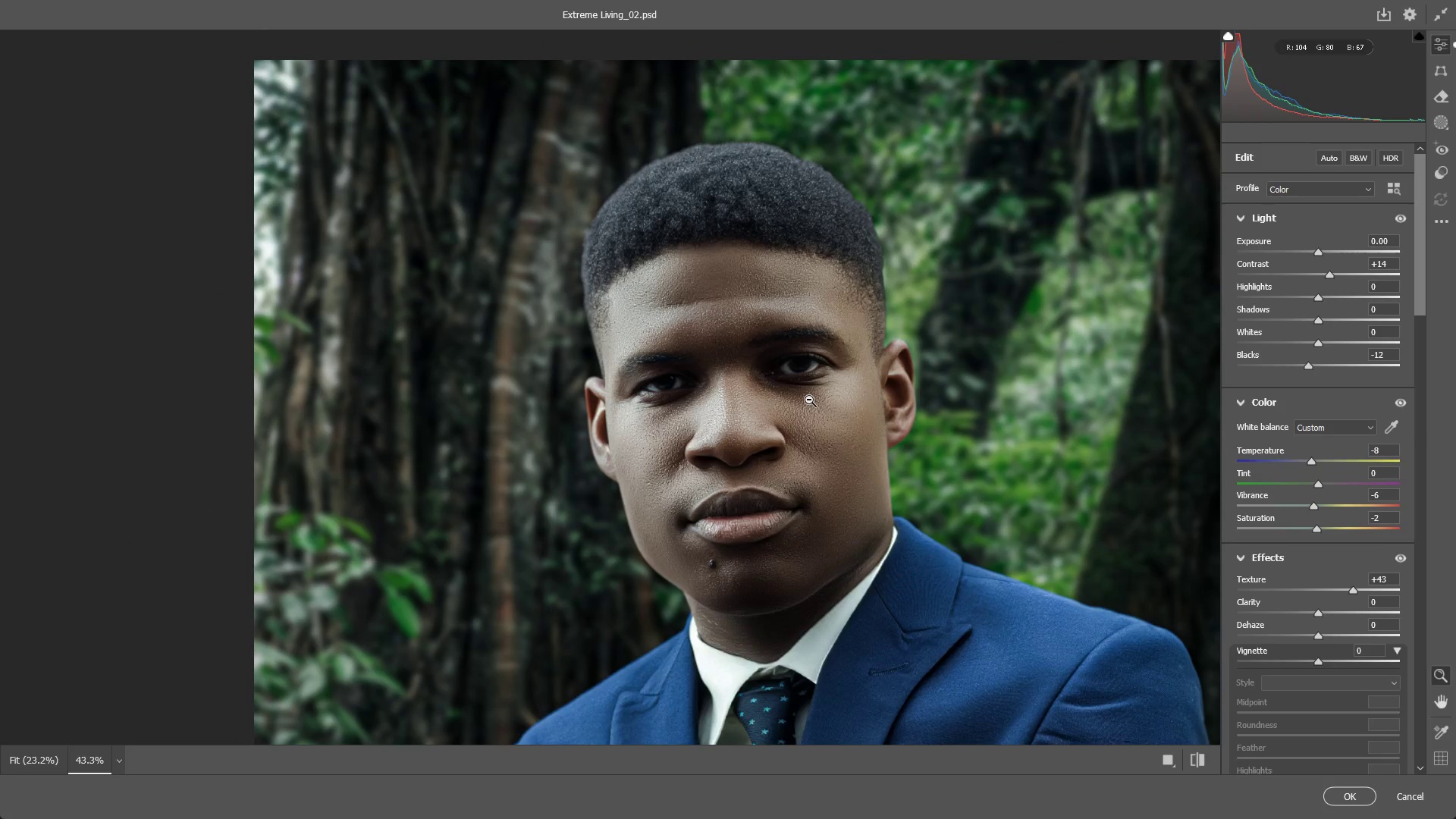 
left_click_drag(start_coordinate=[809, 400], to_coordinate=[796, 400])
 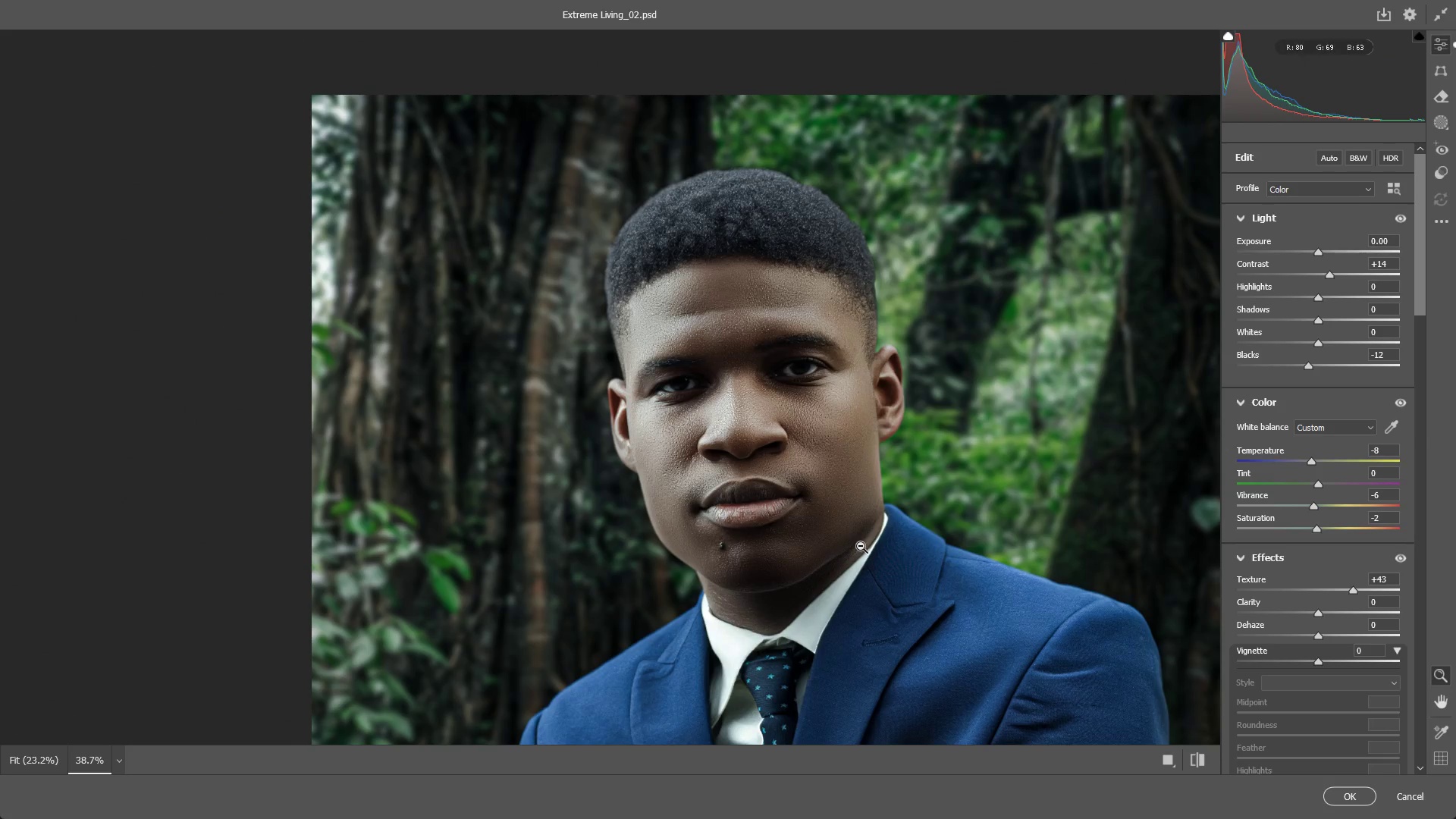 
left_click_drag(start_coordinate=[849, 428], to_coordinate=[779, 407])
 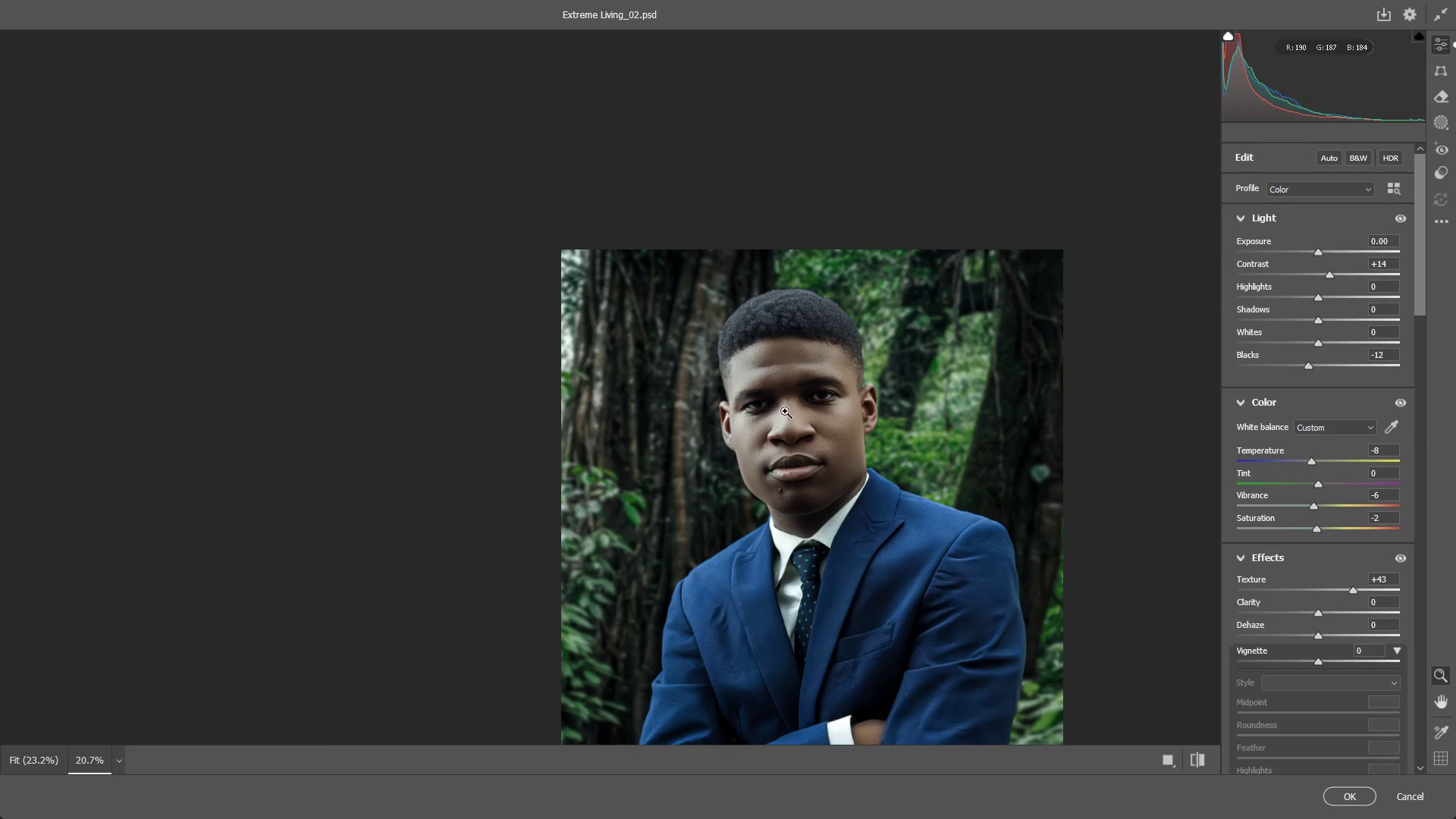 
left_click_drag(start_coordinate=[787, 413], to_coordinate=[814, 425])
 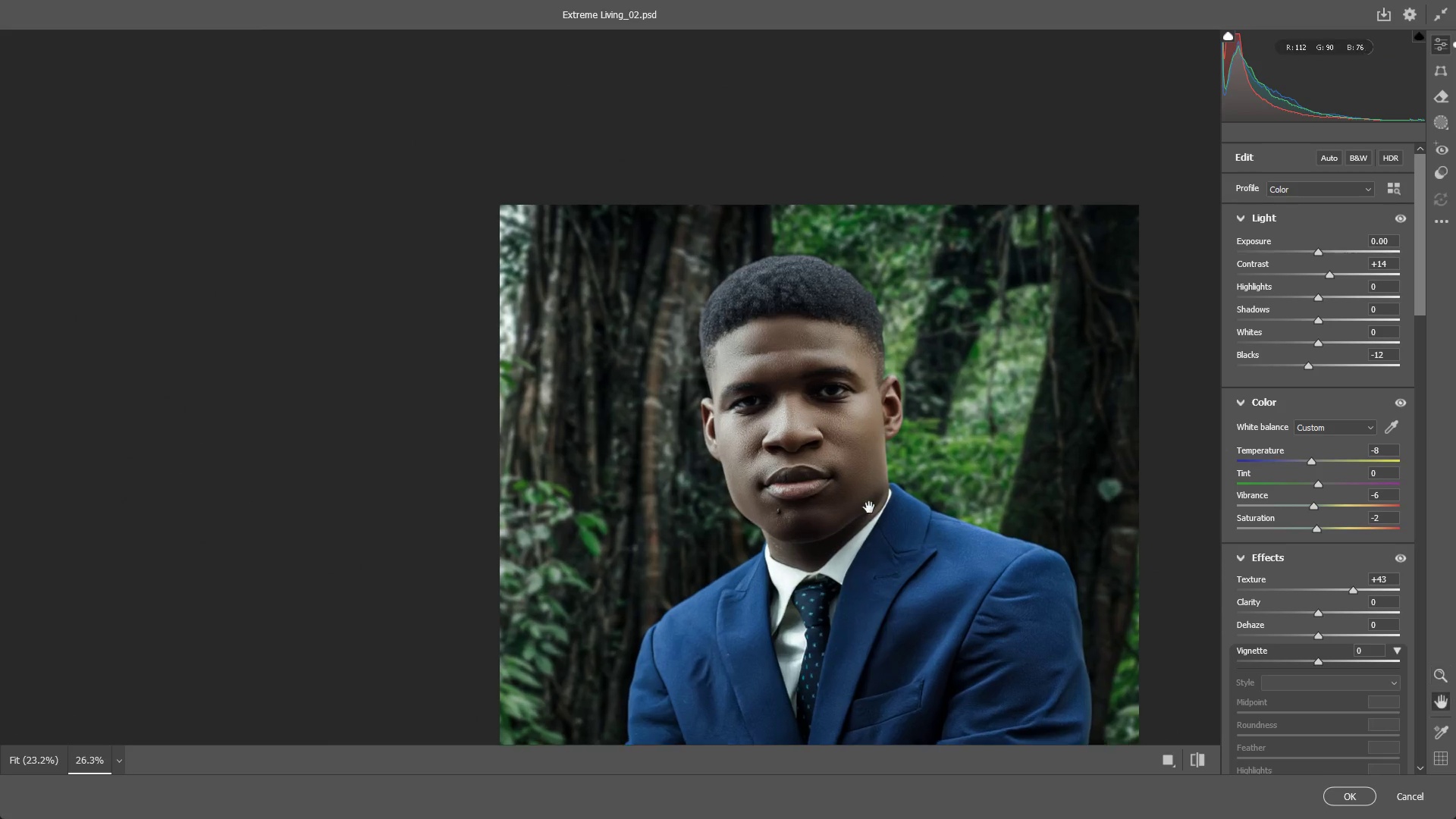 
hold_key(key=Space, duration=0.52)
 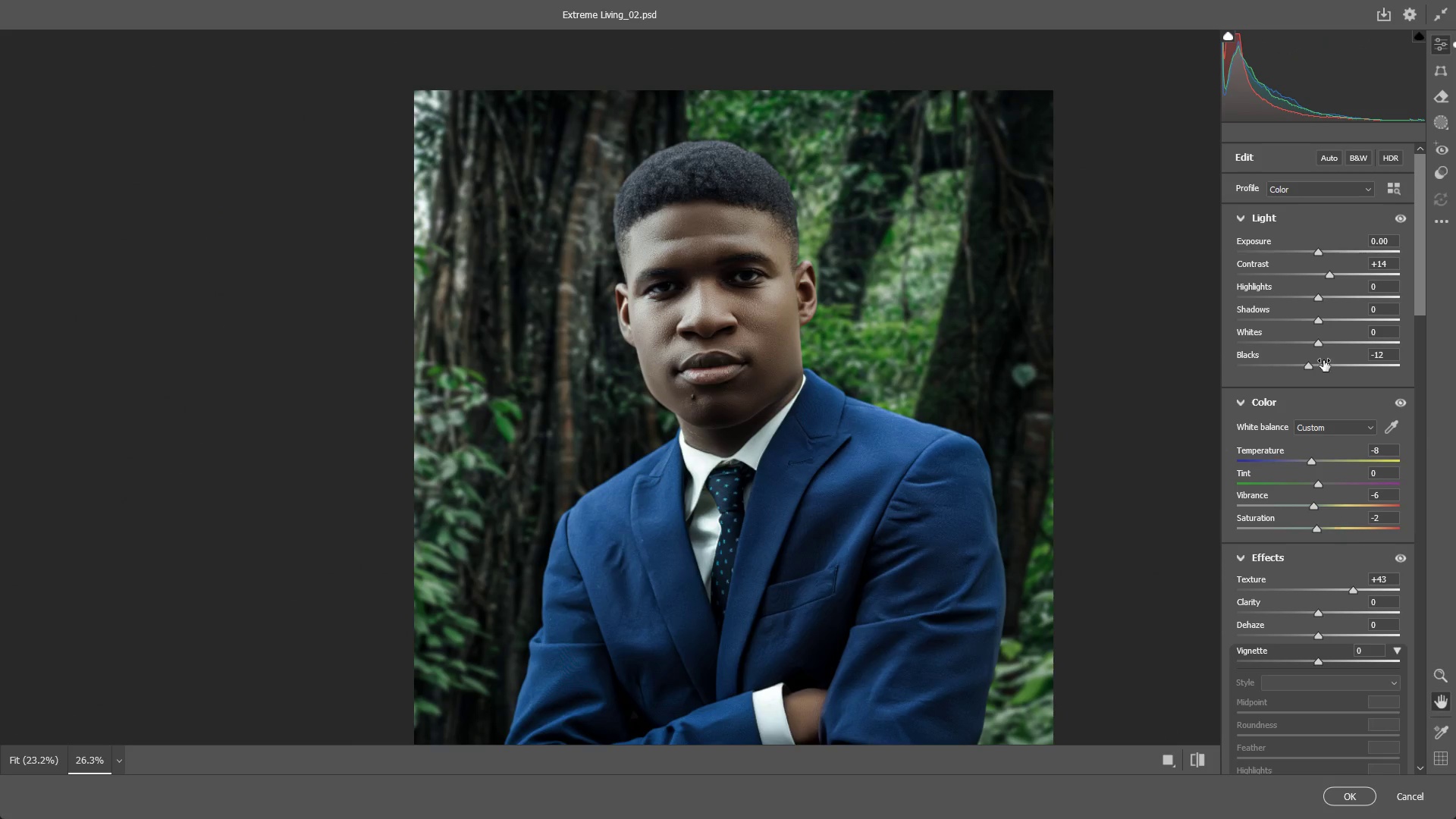 
left_click_drag(start_coordinate=[855, 503], to_coordinate=[769, 388])
 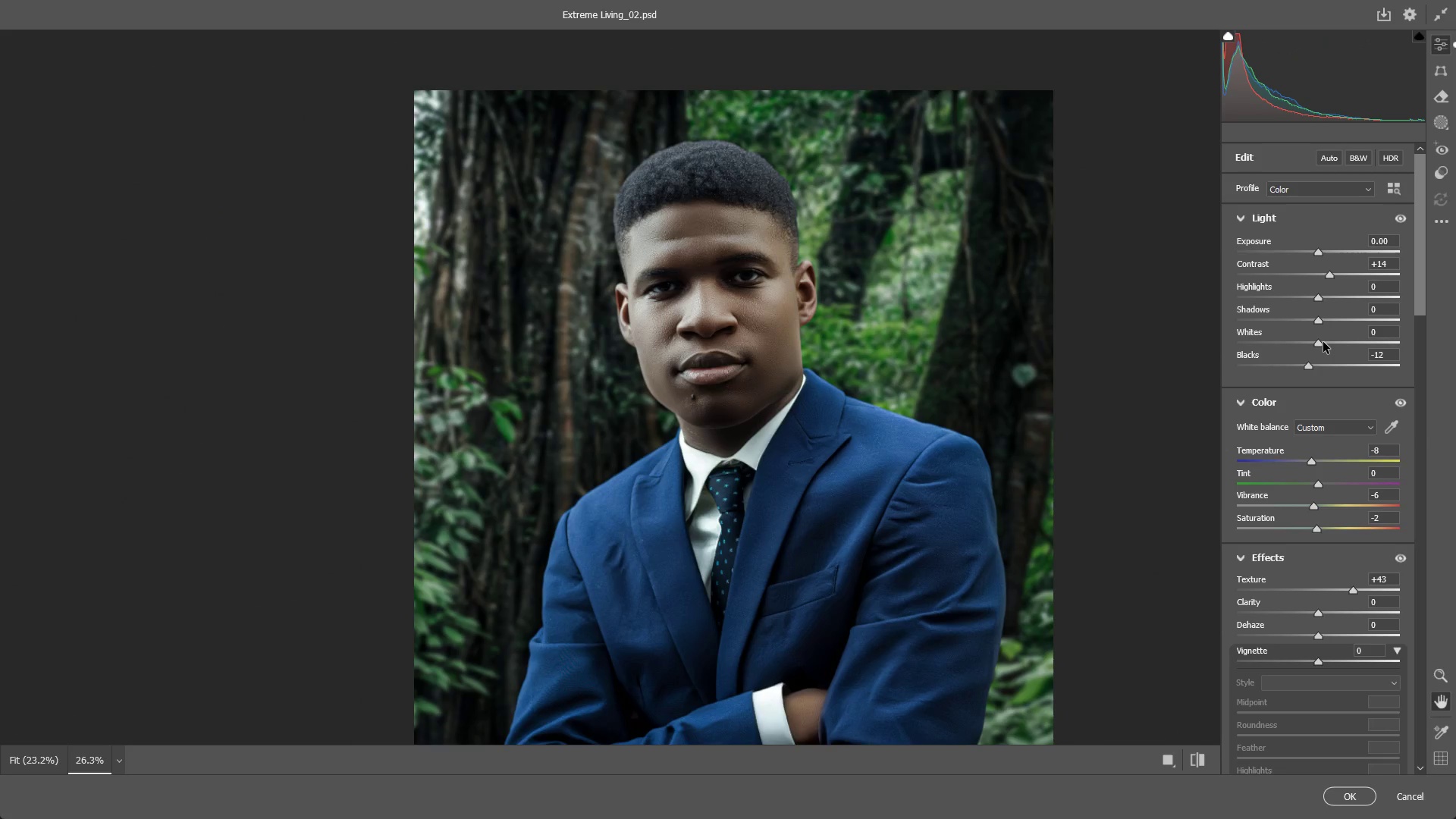 
left_click_drag(start_coordinate=[1320, 340], to_coordinate=[1363, 337])
 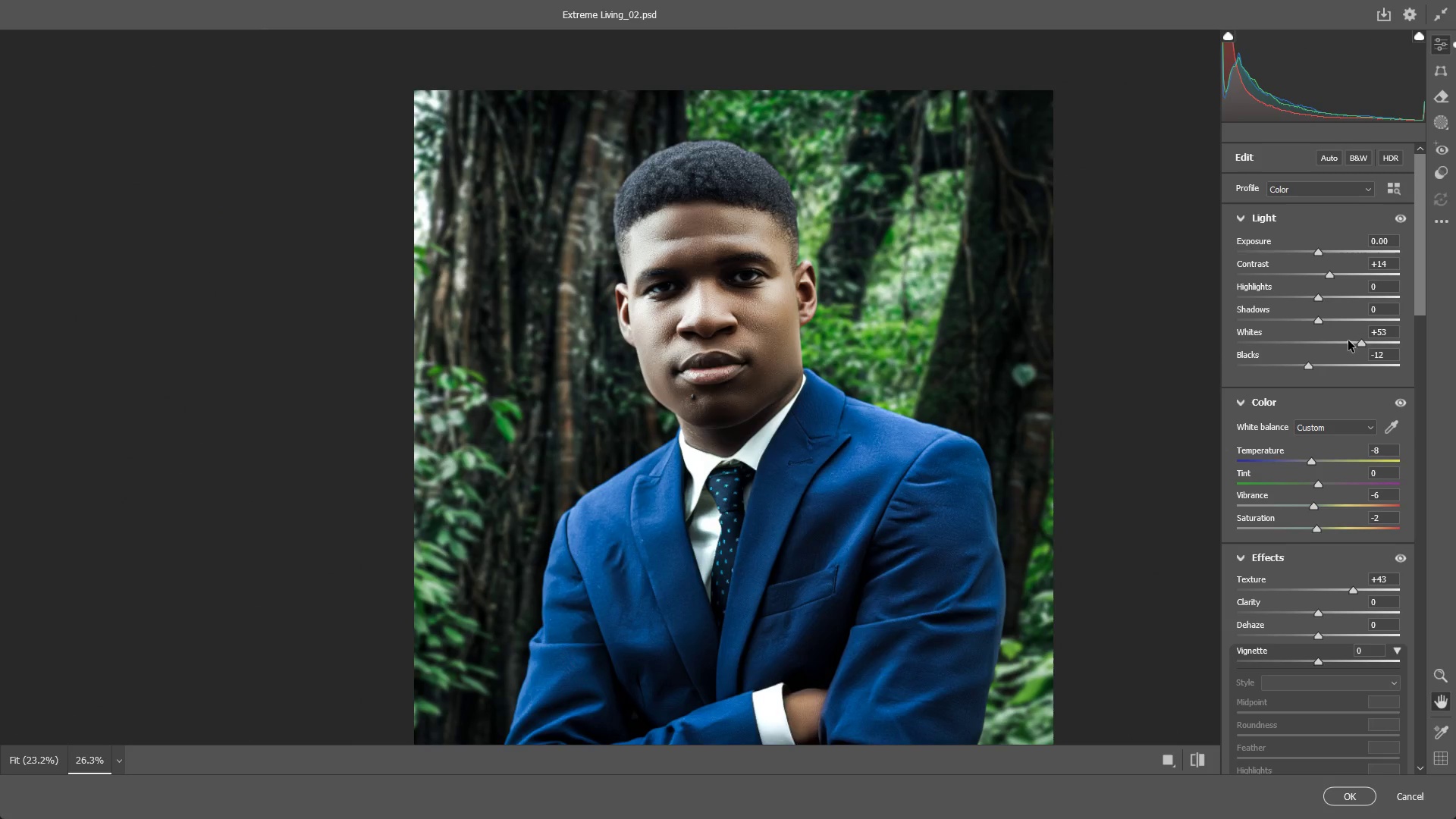 
key(Control+ControlLeft)
 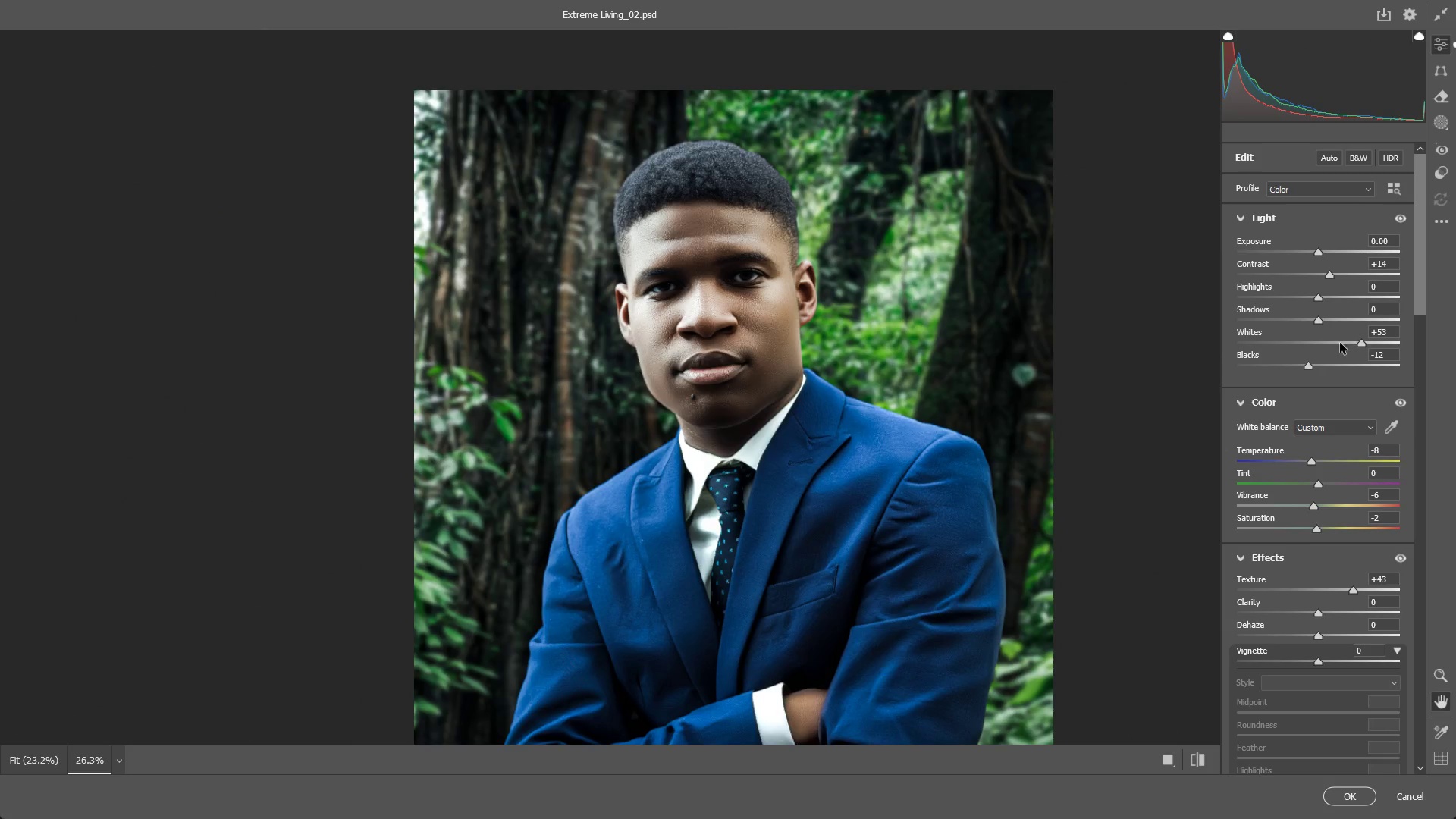 
key(Control+Z)
 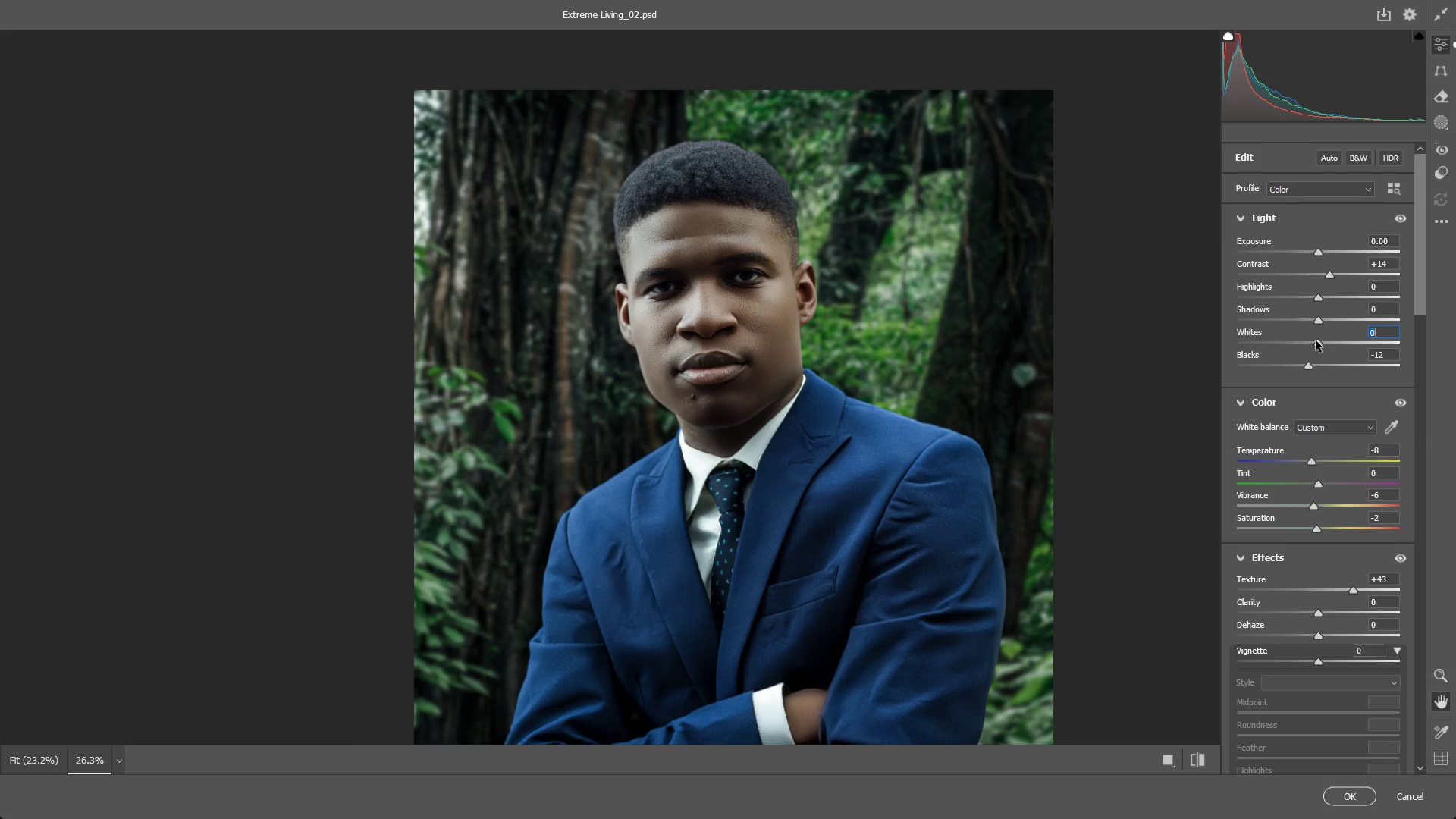 
left_click_drag(start_coordinate=[1315, 340], to_coordinate=[1304, 341])
 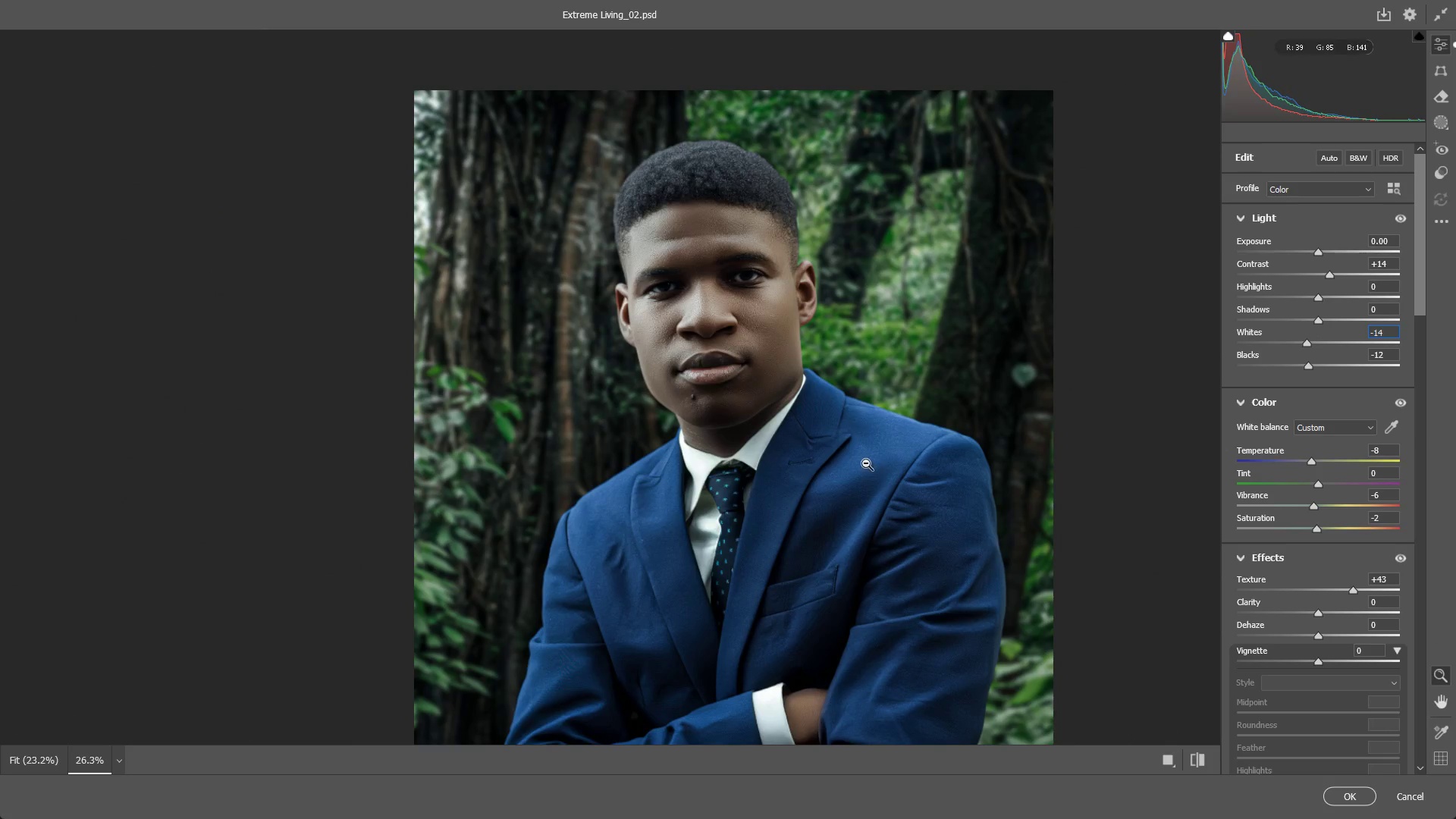 
left_click_drag(start_coordinate=[867, 463], to_coordinate=[820, 453])
 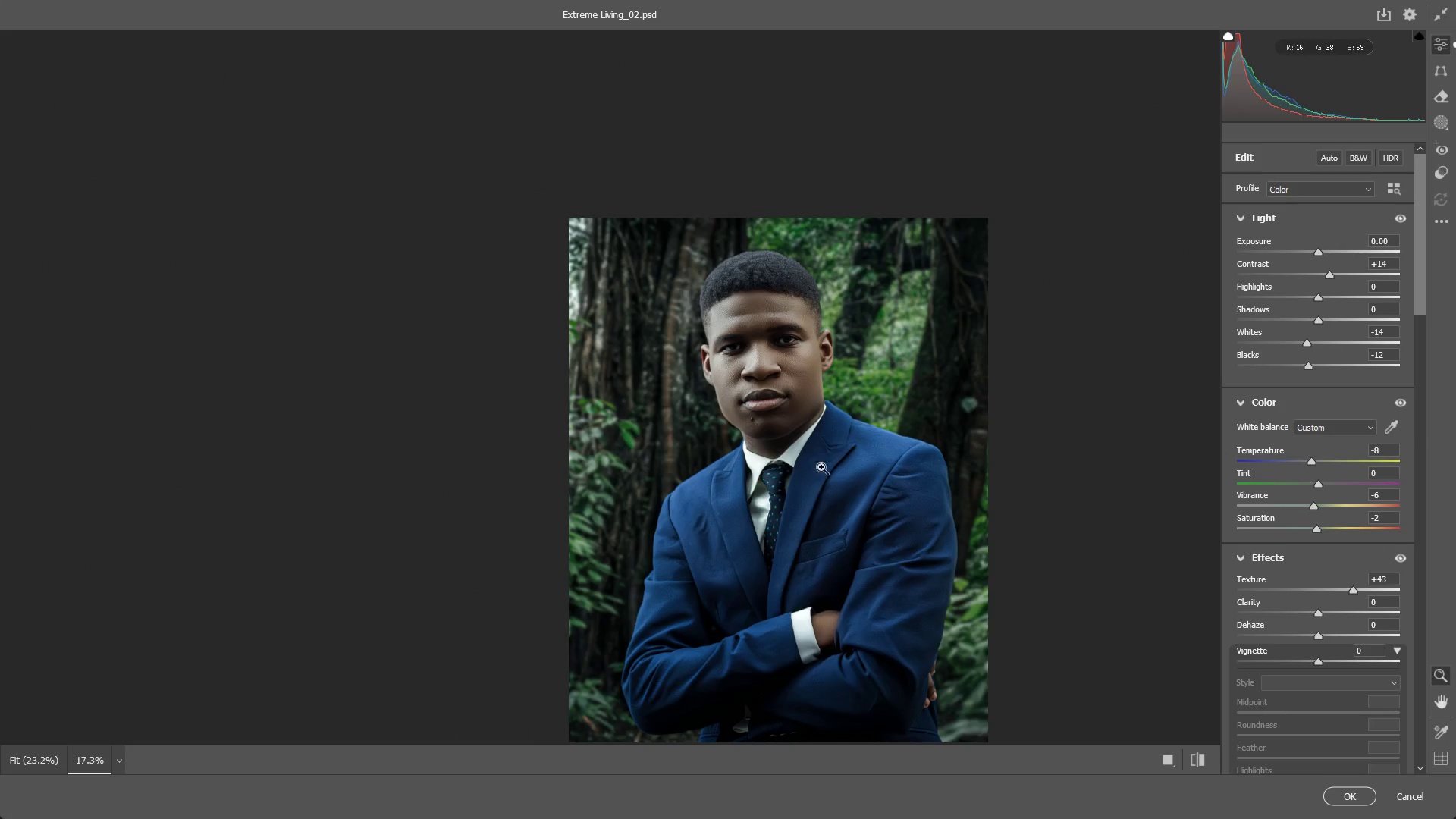 
hold_key(key=Space, duration=0.45)
 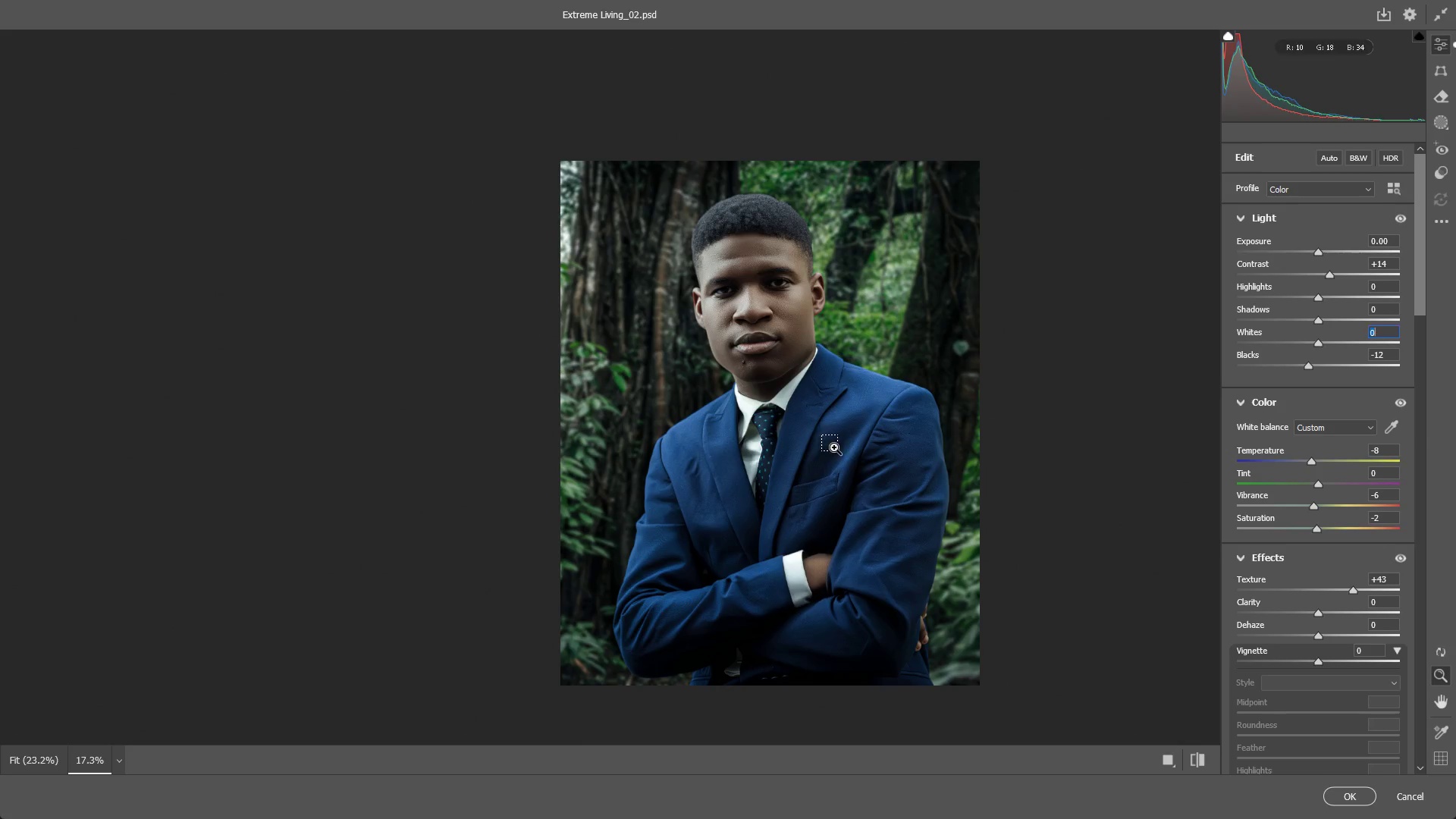 
left_click_drag(start_coordinate=[823, 485], to_coordinate=[814, 428])
 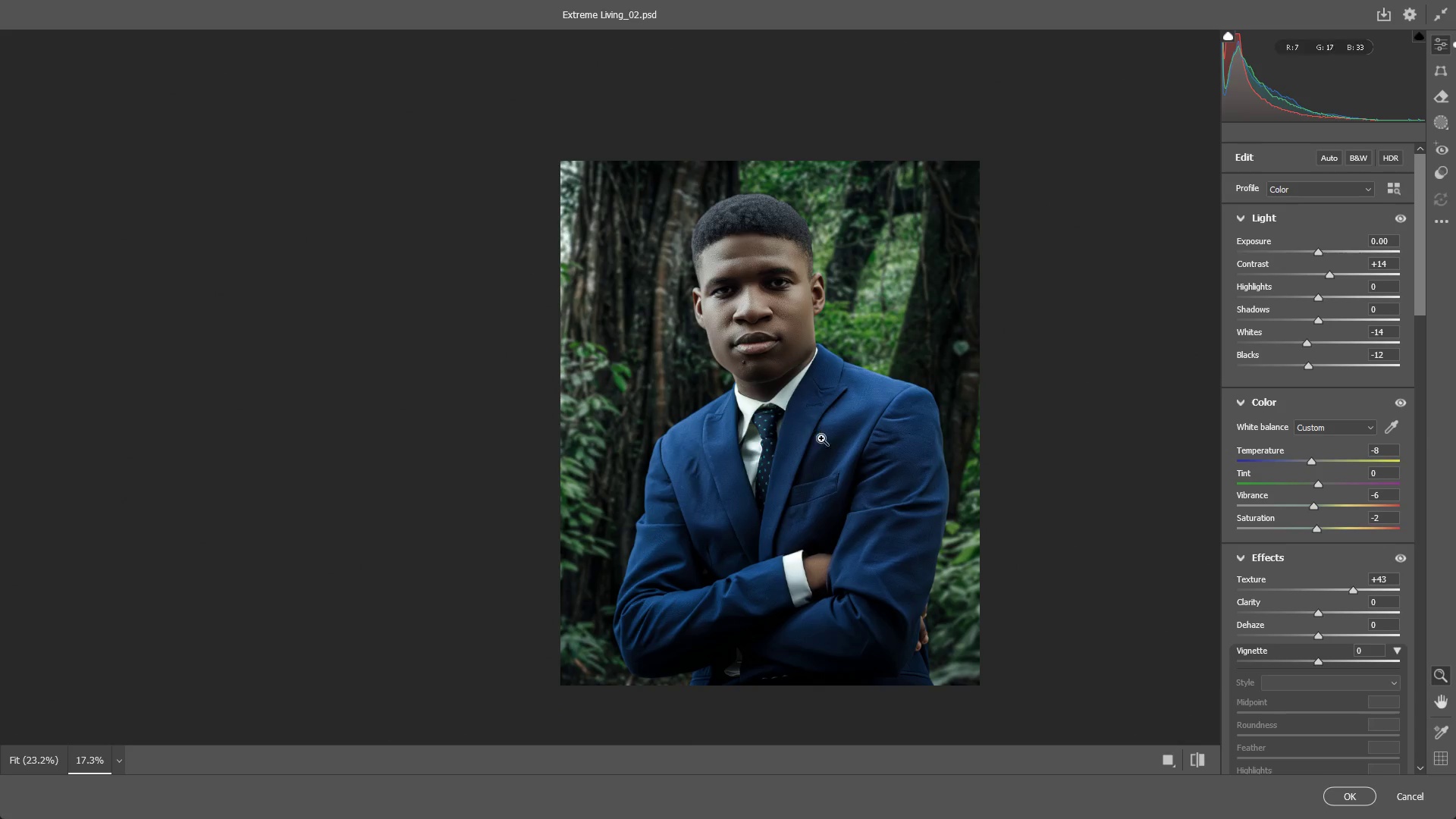 
key(Control+Z)
 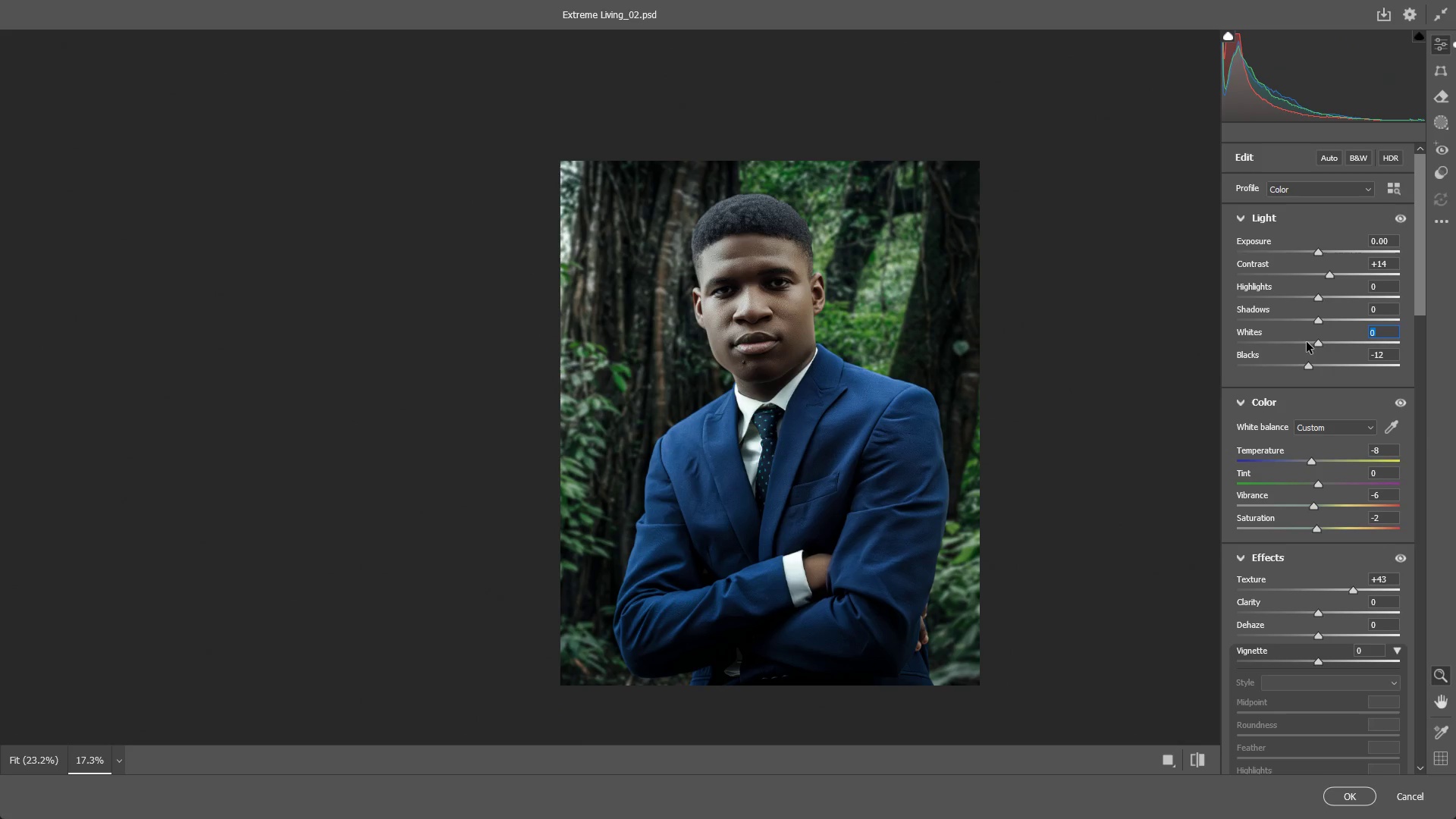 
left_click_drag(start_coordinate=[1320, 347], to_coordinate=[1314, 347])
 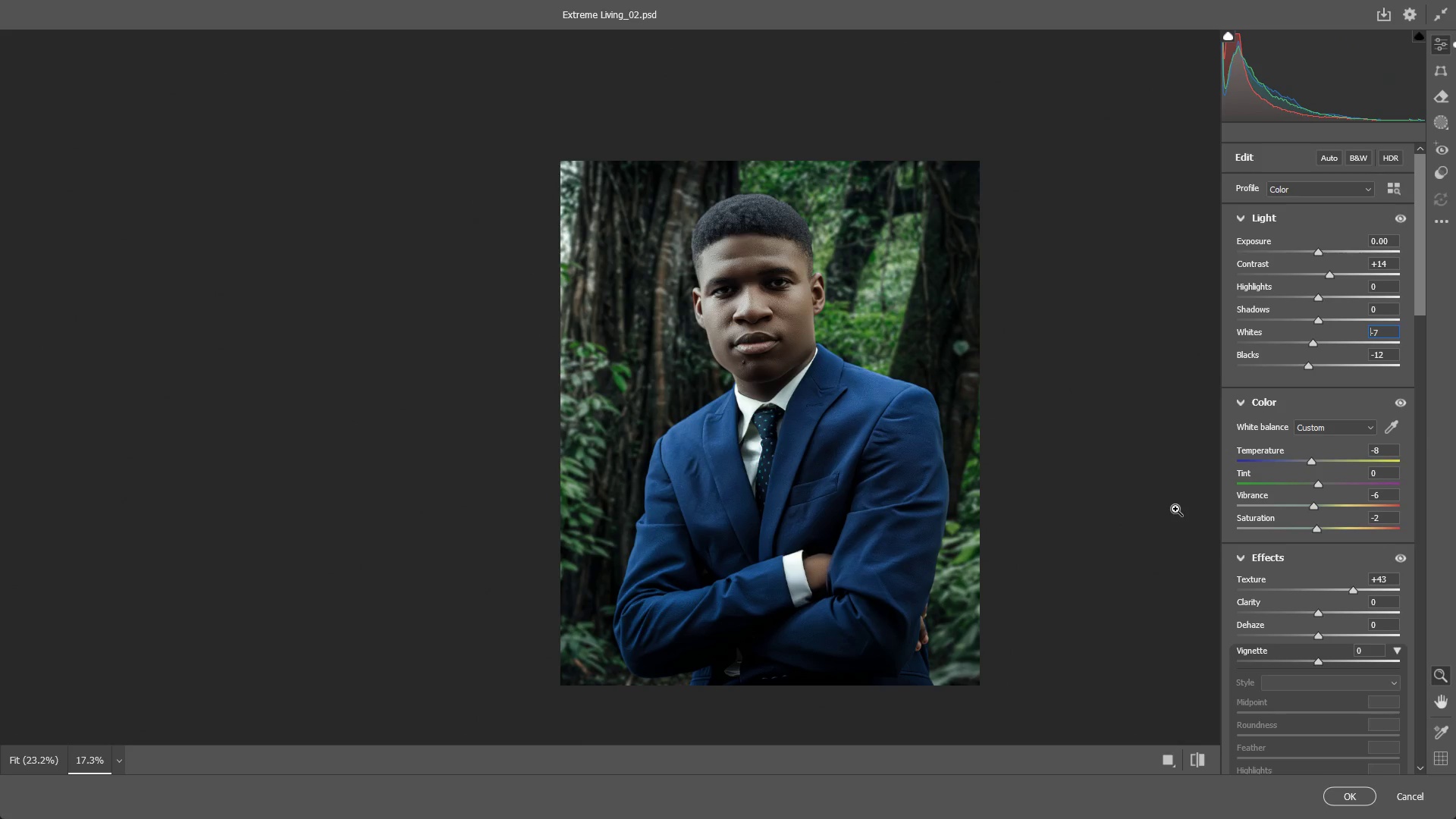 
wait(26.55)
 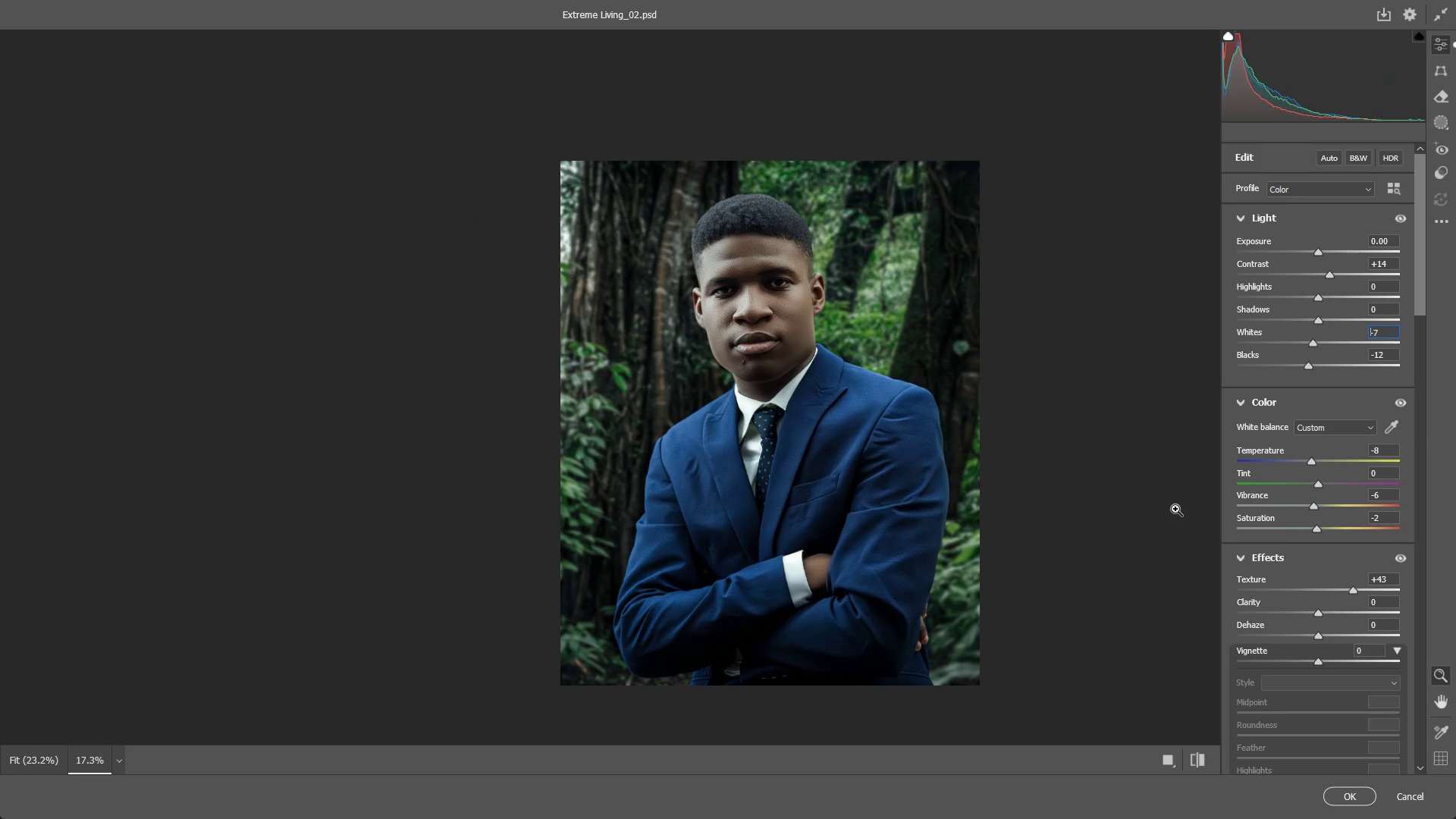 
left_click_drag(start_coordinate=[752, 423], to_coordinate=[812, 432])
 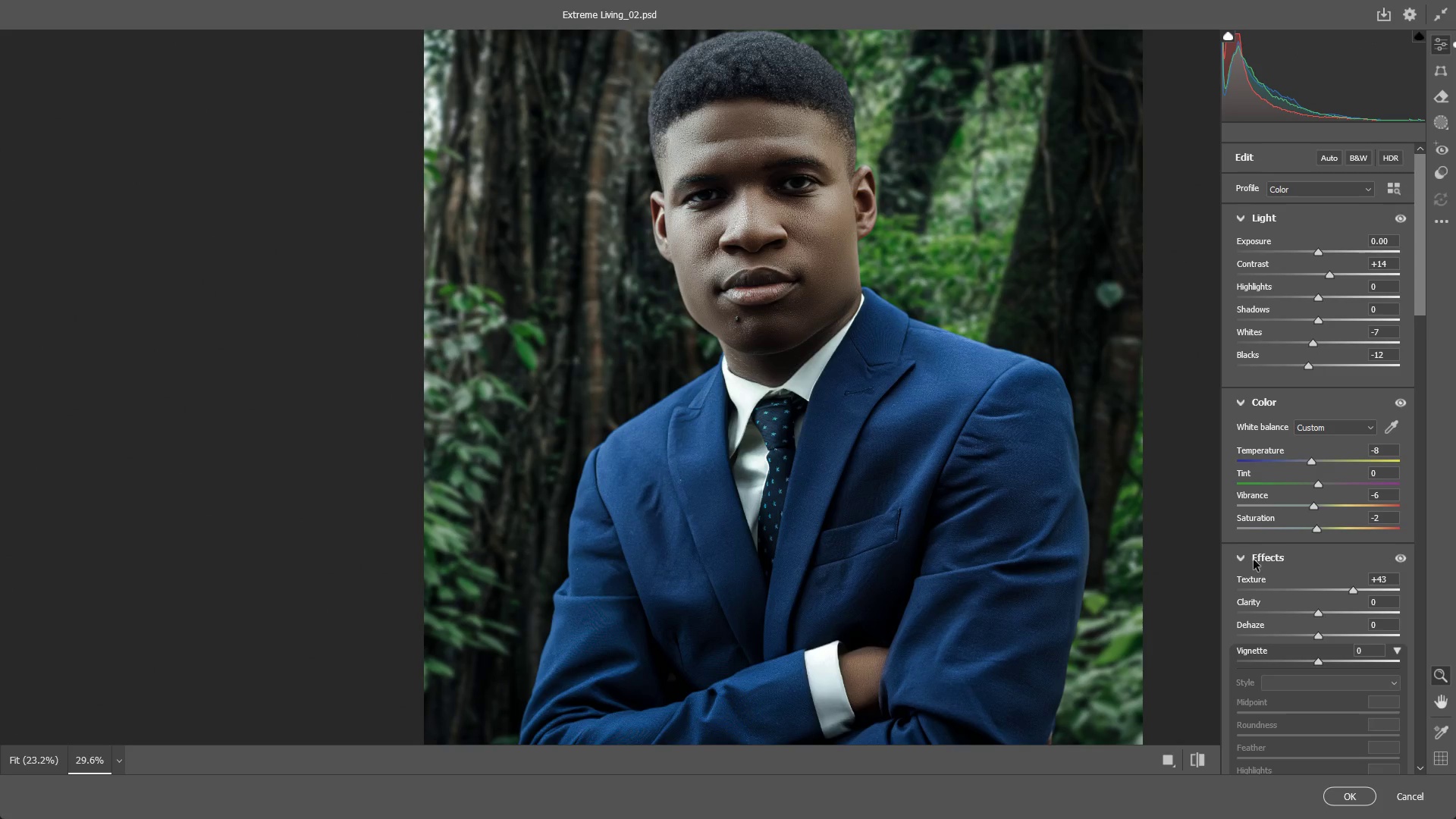 
scroll: coordinate [1279, 556], scroll_direction: down, amount: 2.0
 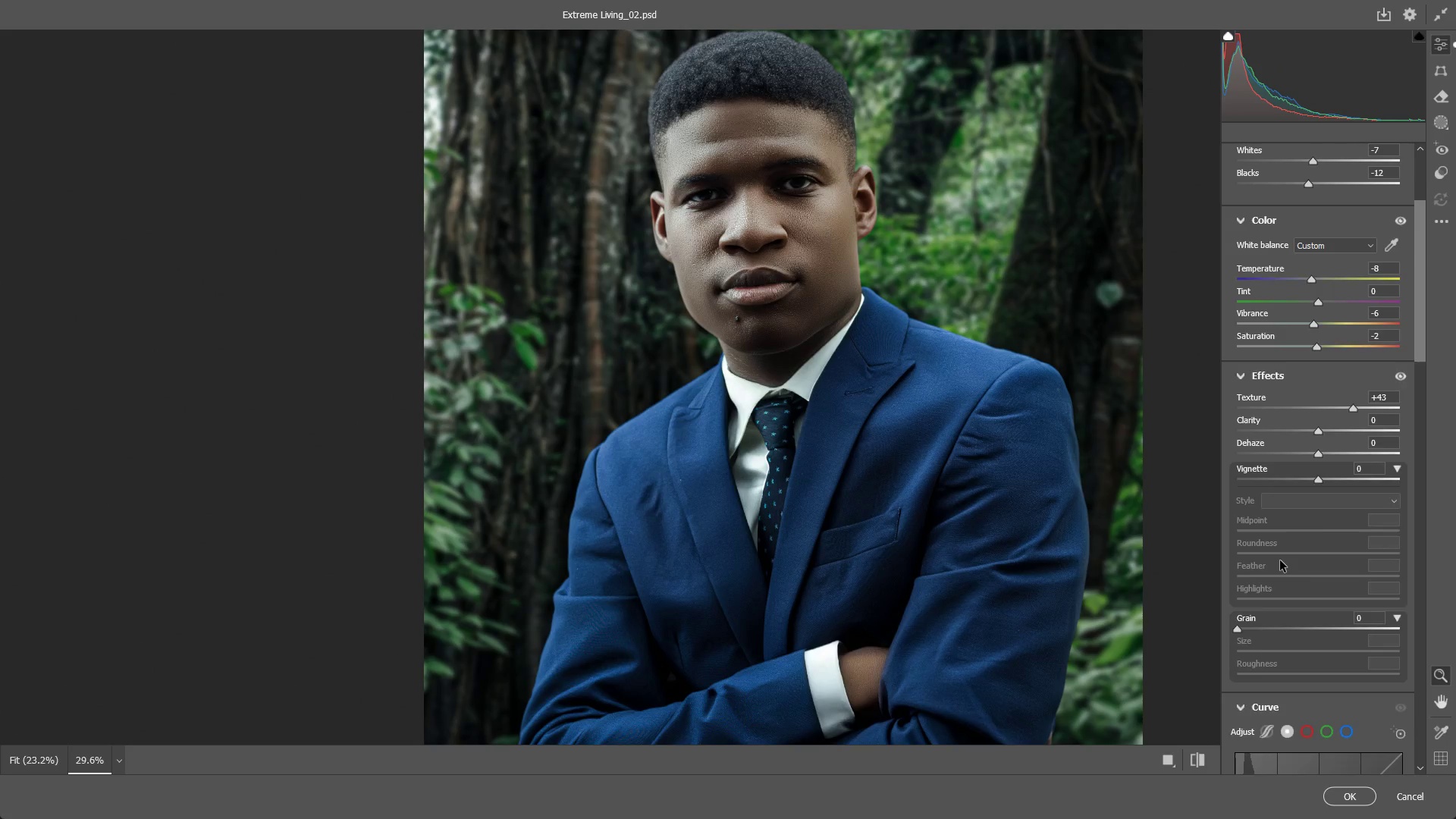 
scroll: coordinate [1291, 537], scroll_direction: up, amount: 6.0
 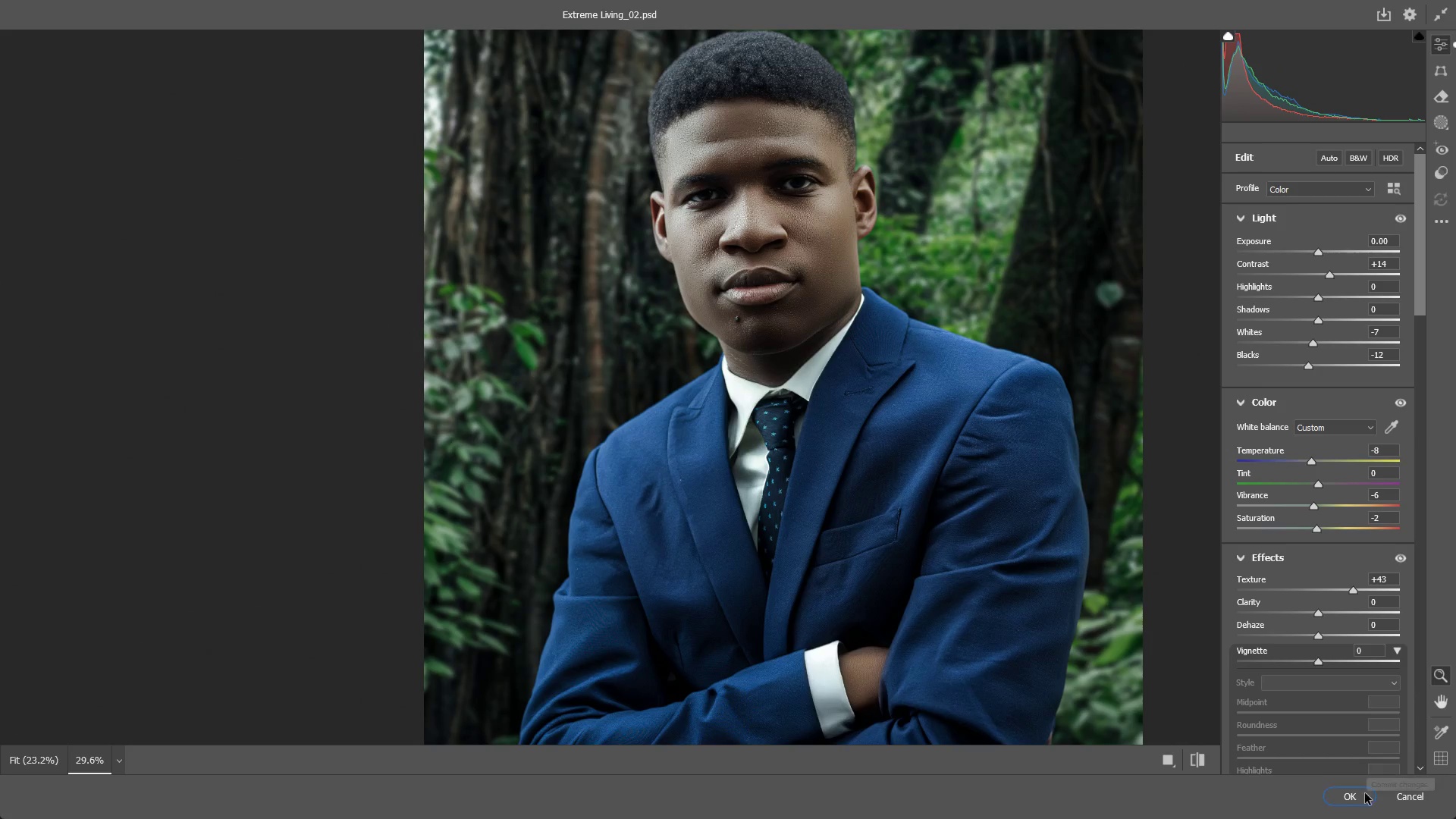 
left_click([1359, 798])
 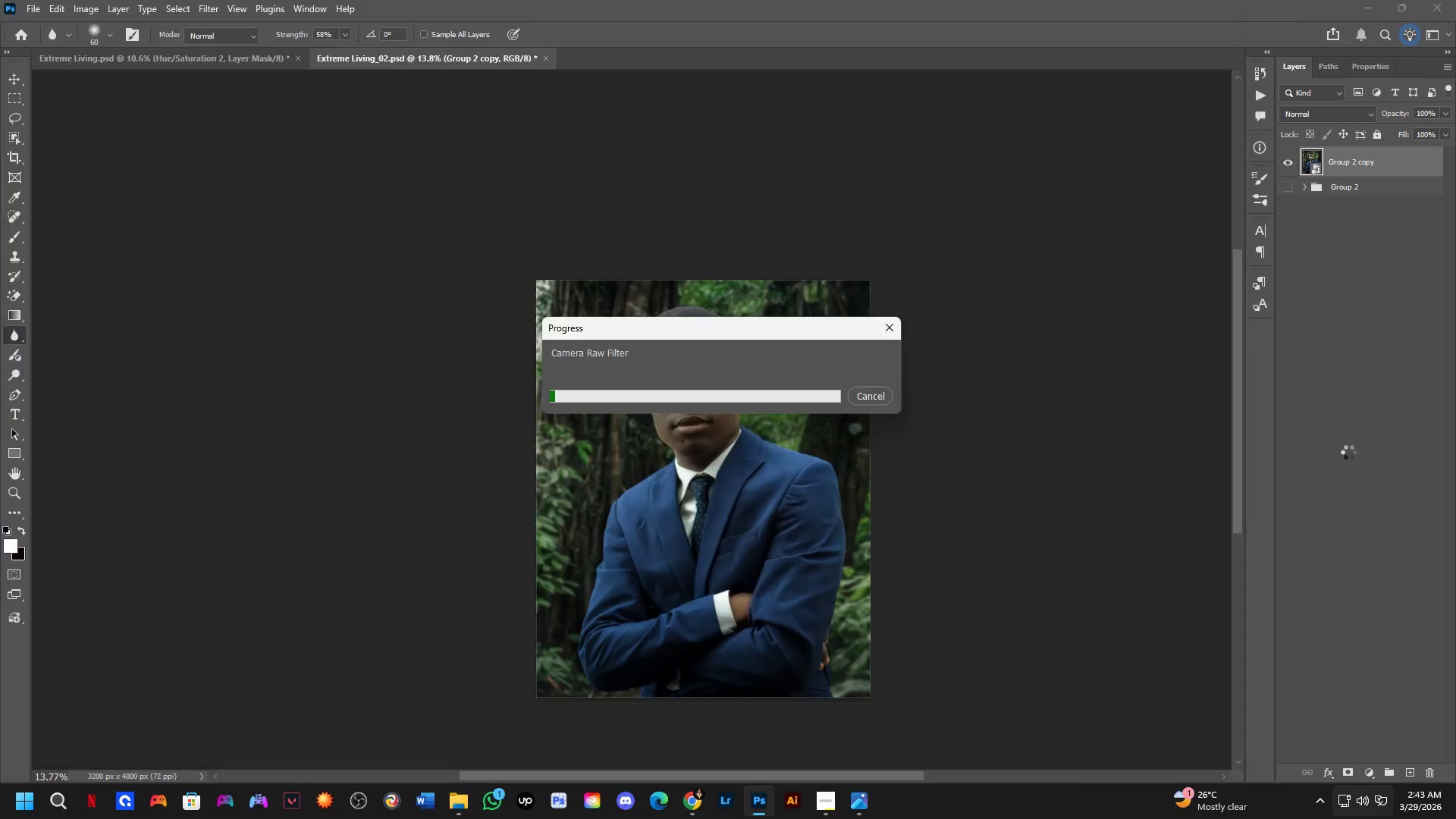 
mouse_move([1336, 330])
 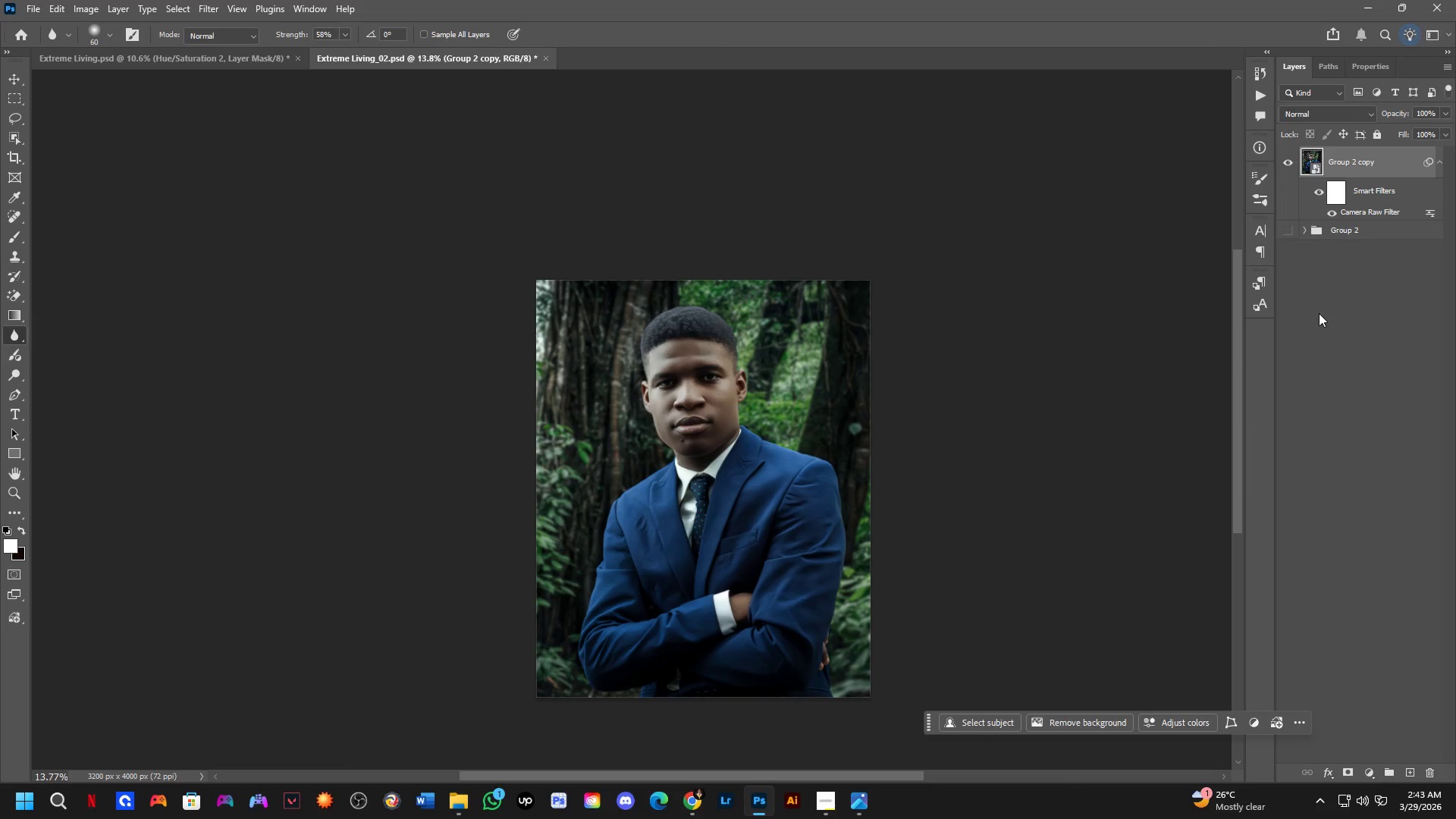 
key(Shift+ShiftLeft)
 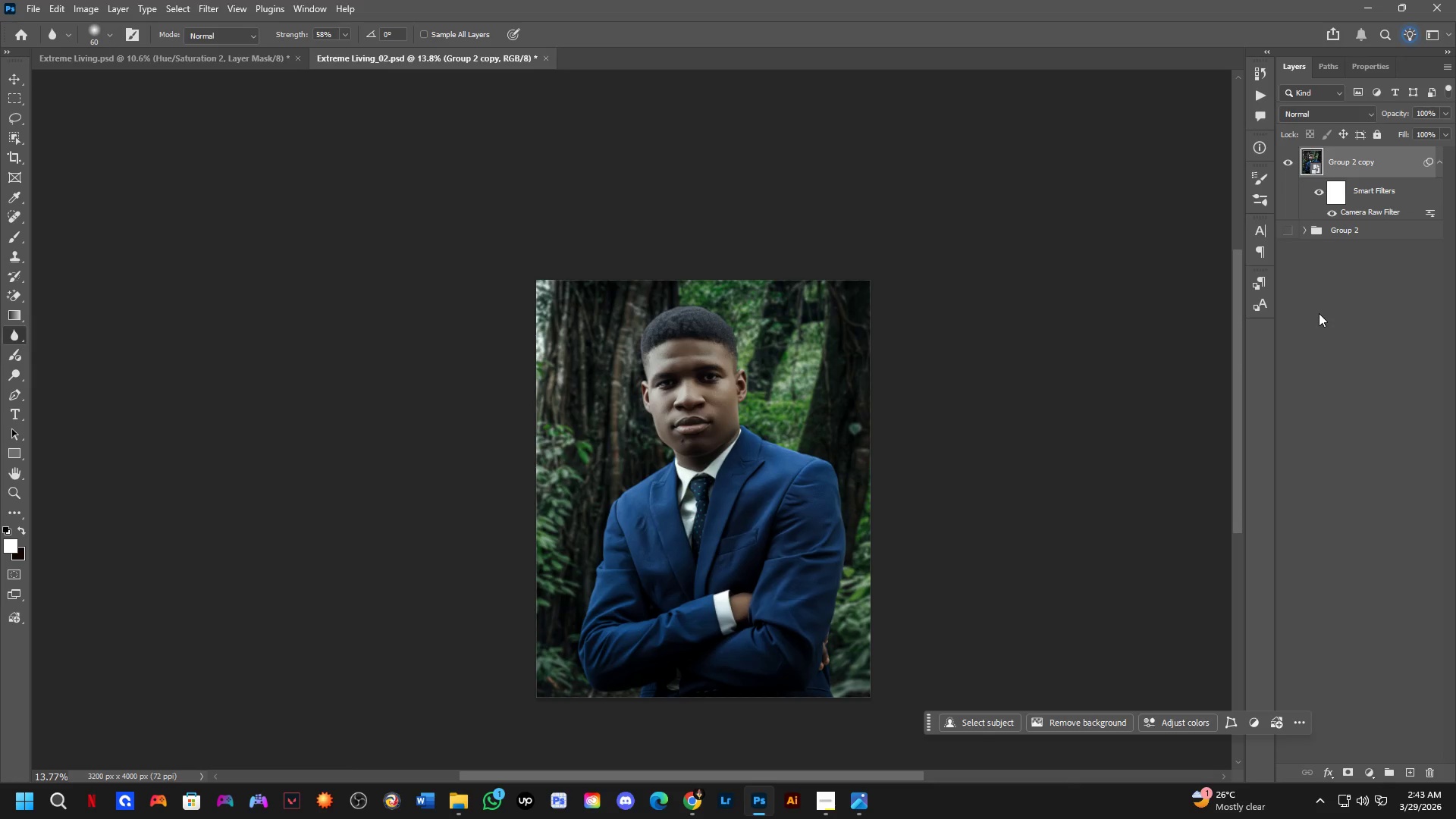 
key(Control+Shift+A)
 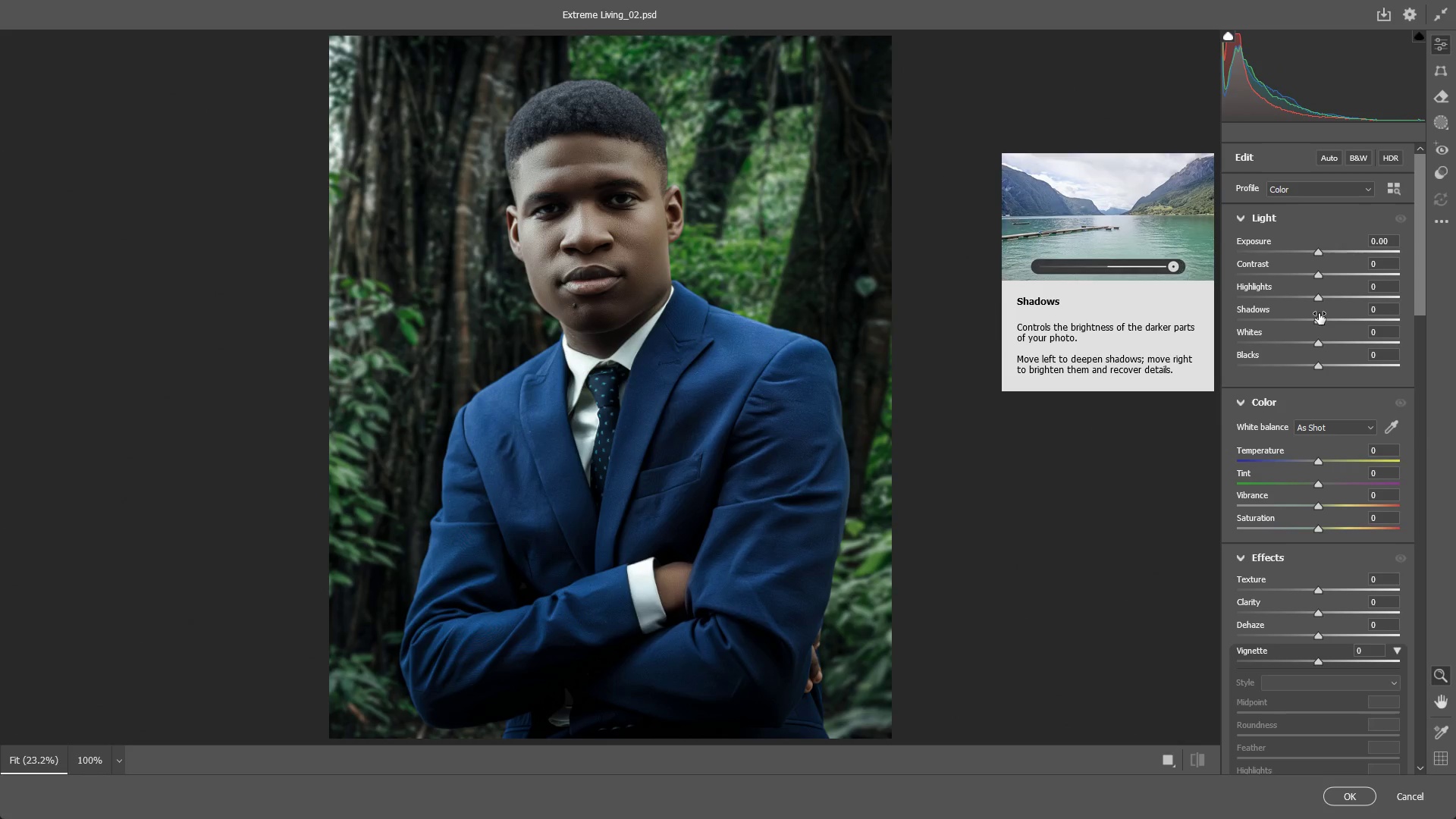 
wait(10.94)
 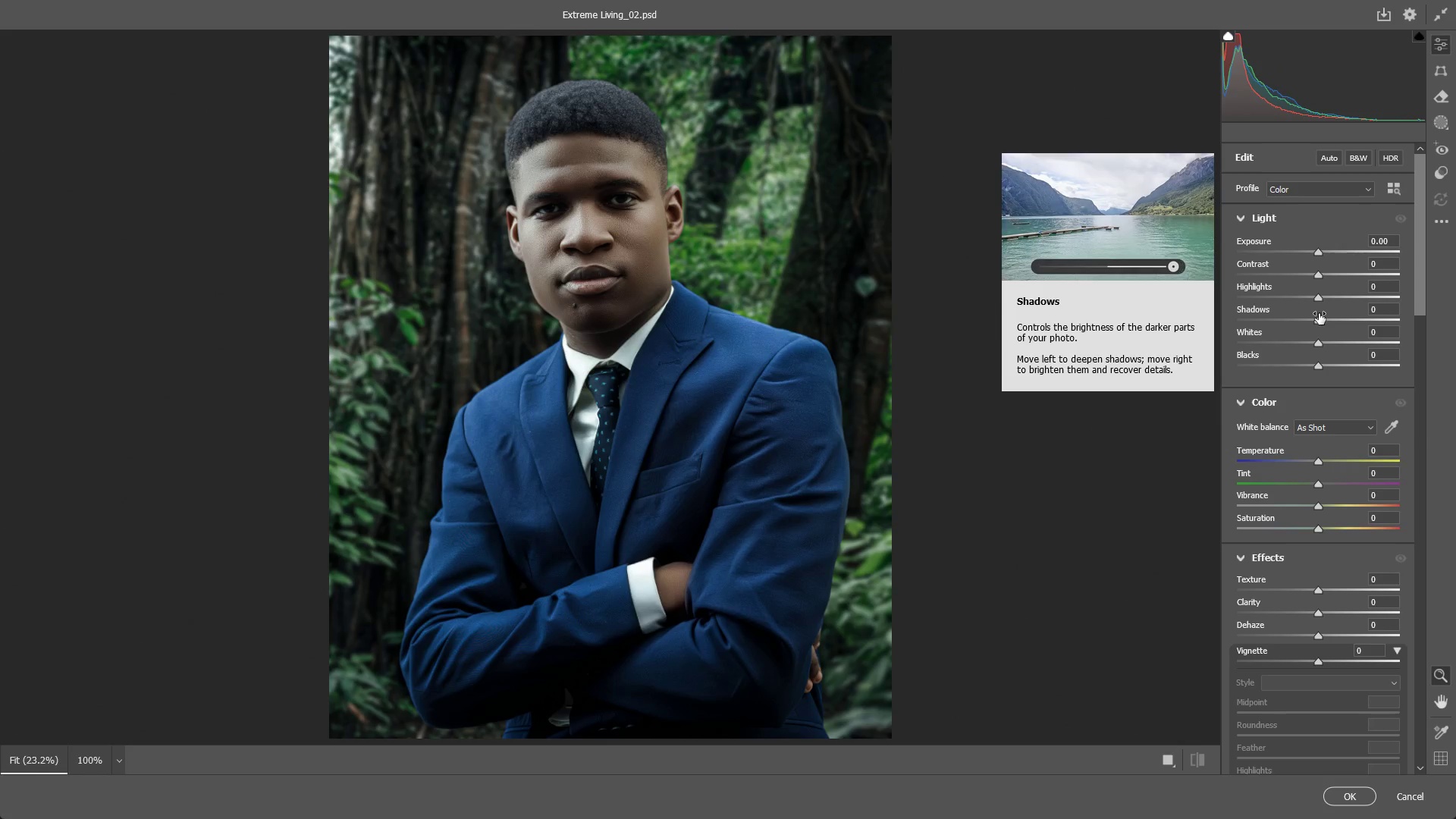 
left_click_drag(start_coordinate=[770, 336], to_coordinate=[756, 350])
 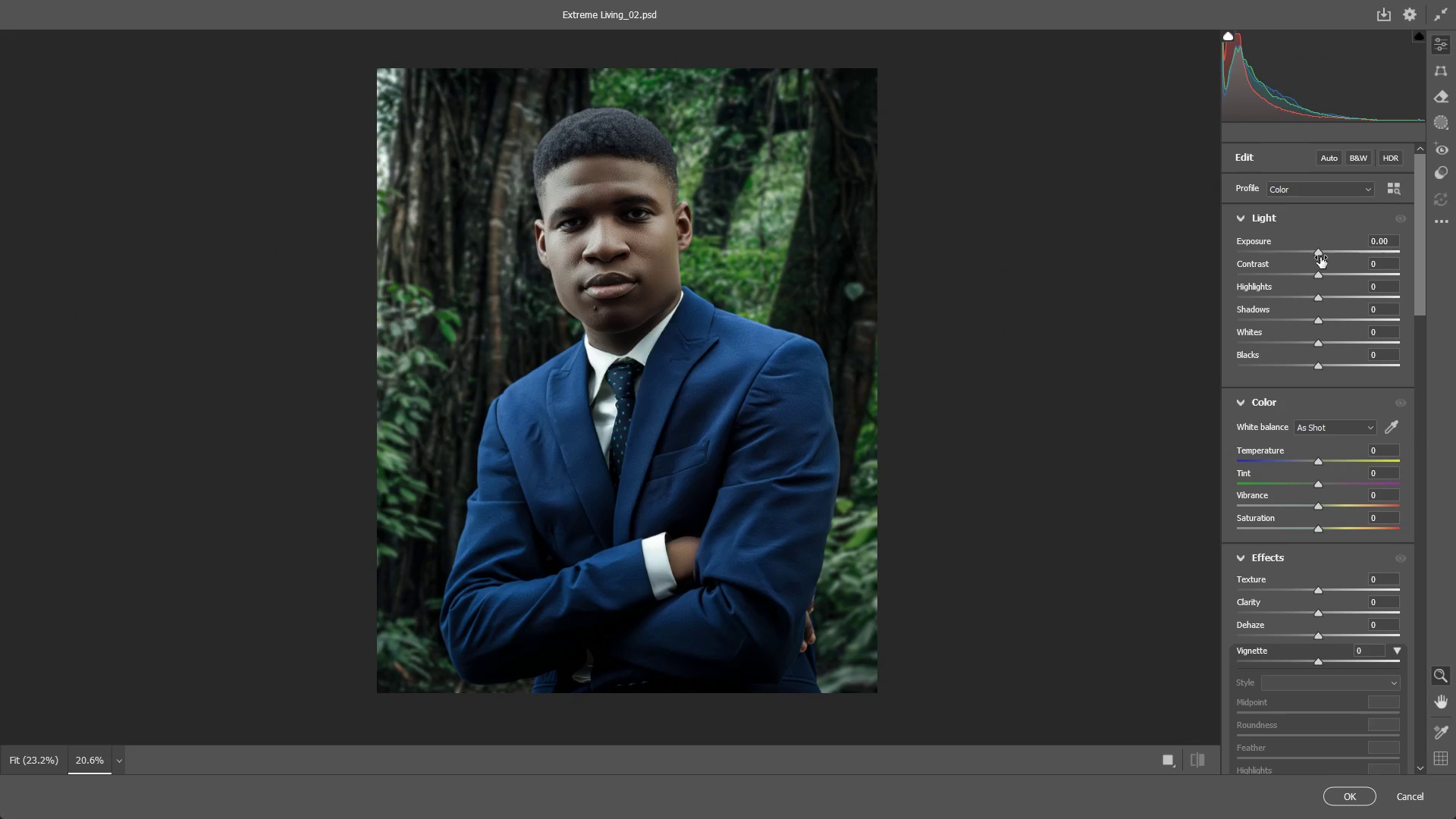 
left_click_drag(start_coordinate=[1316, 253], to_coordinate=[1304, 256])
 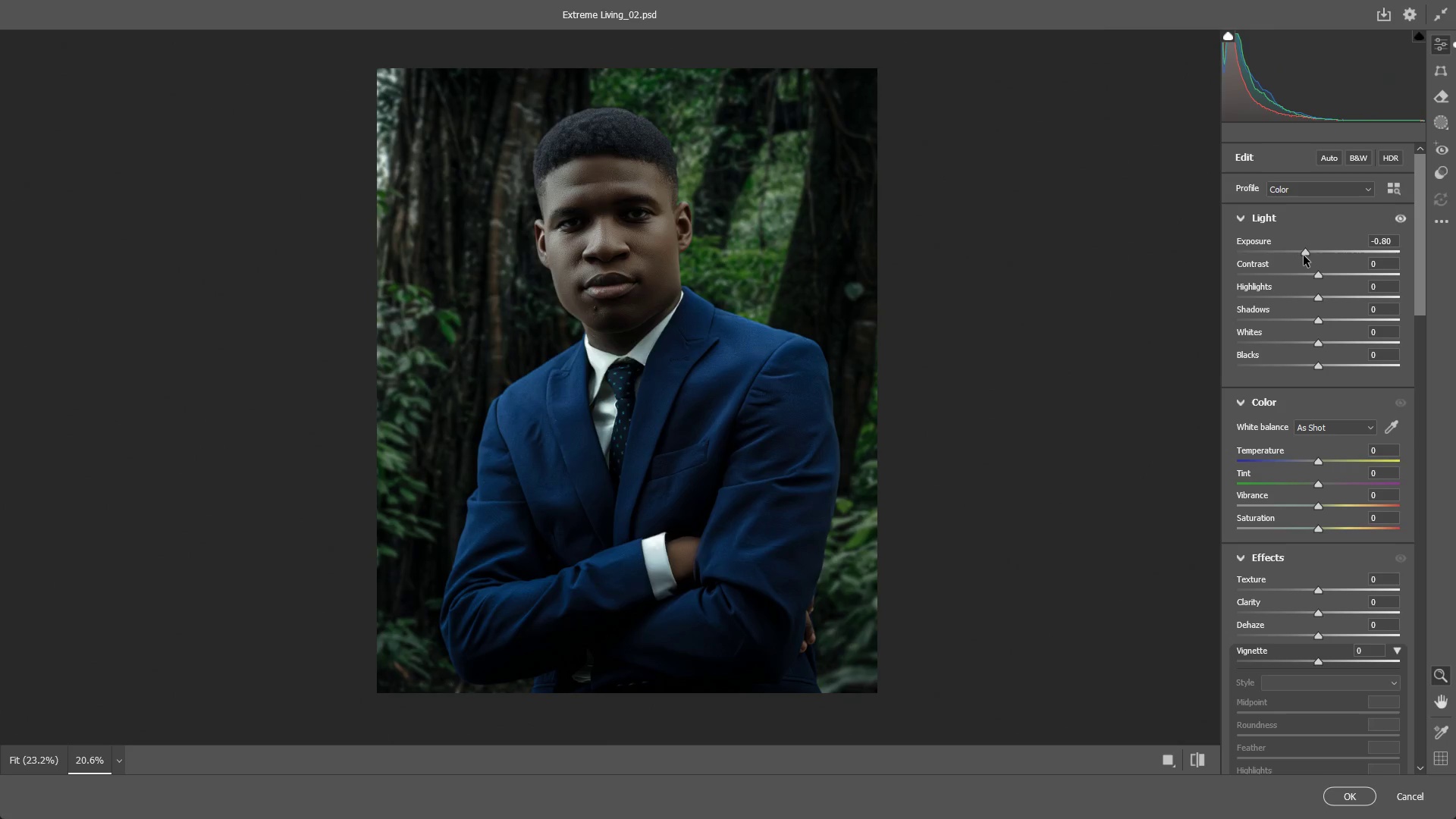 
double_click([1304, 256])
 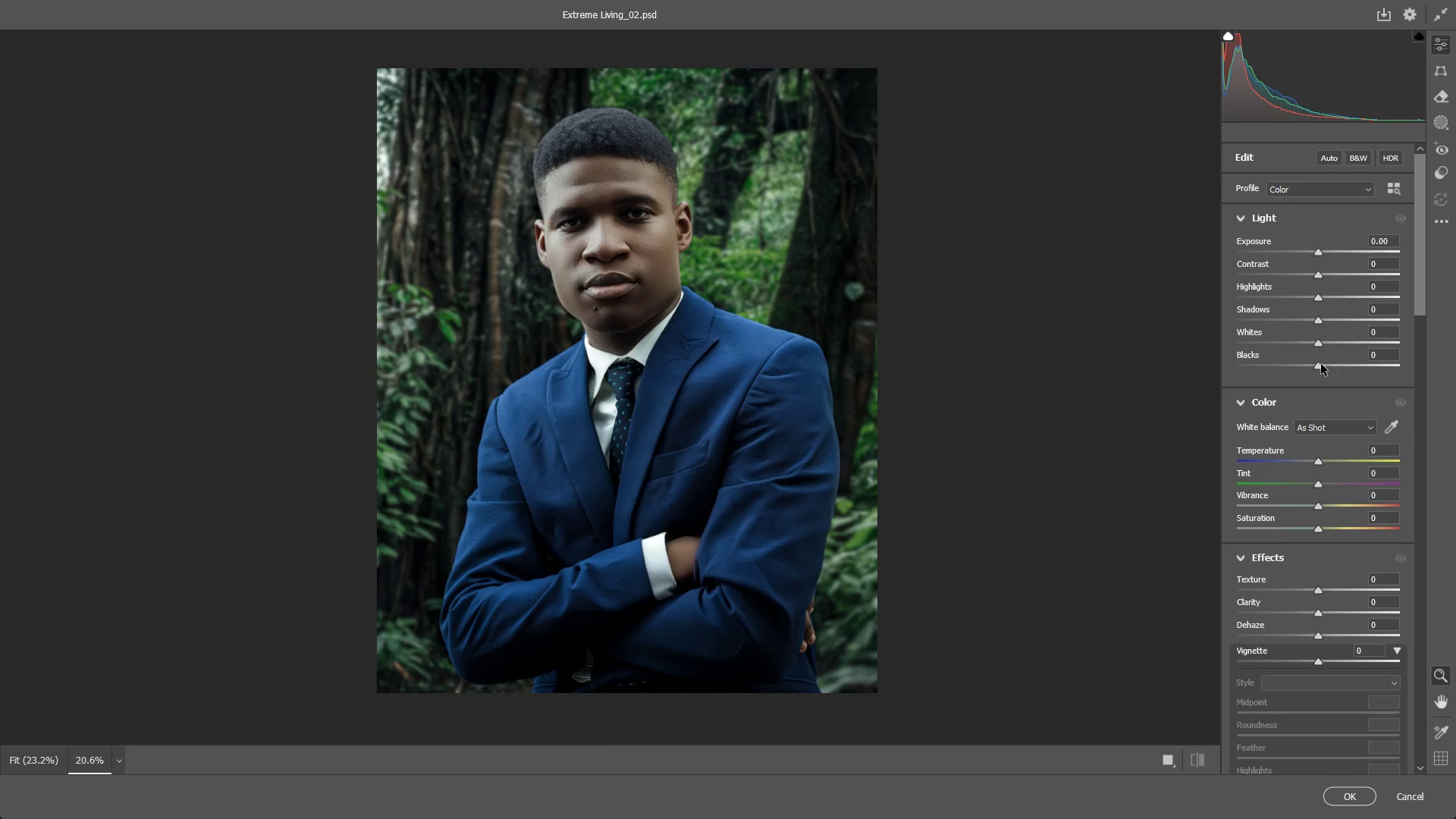 
left_click_drag(start_coordinate=[1317, 366], to_coordinate=[1321, 362])
 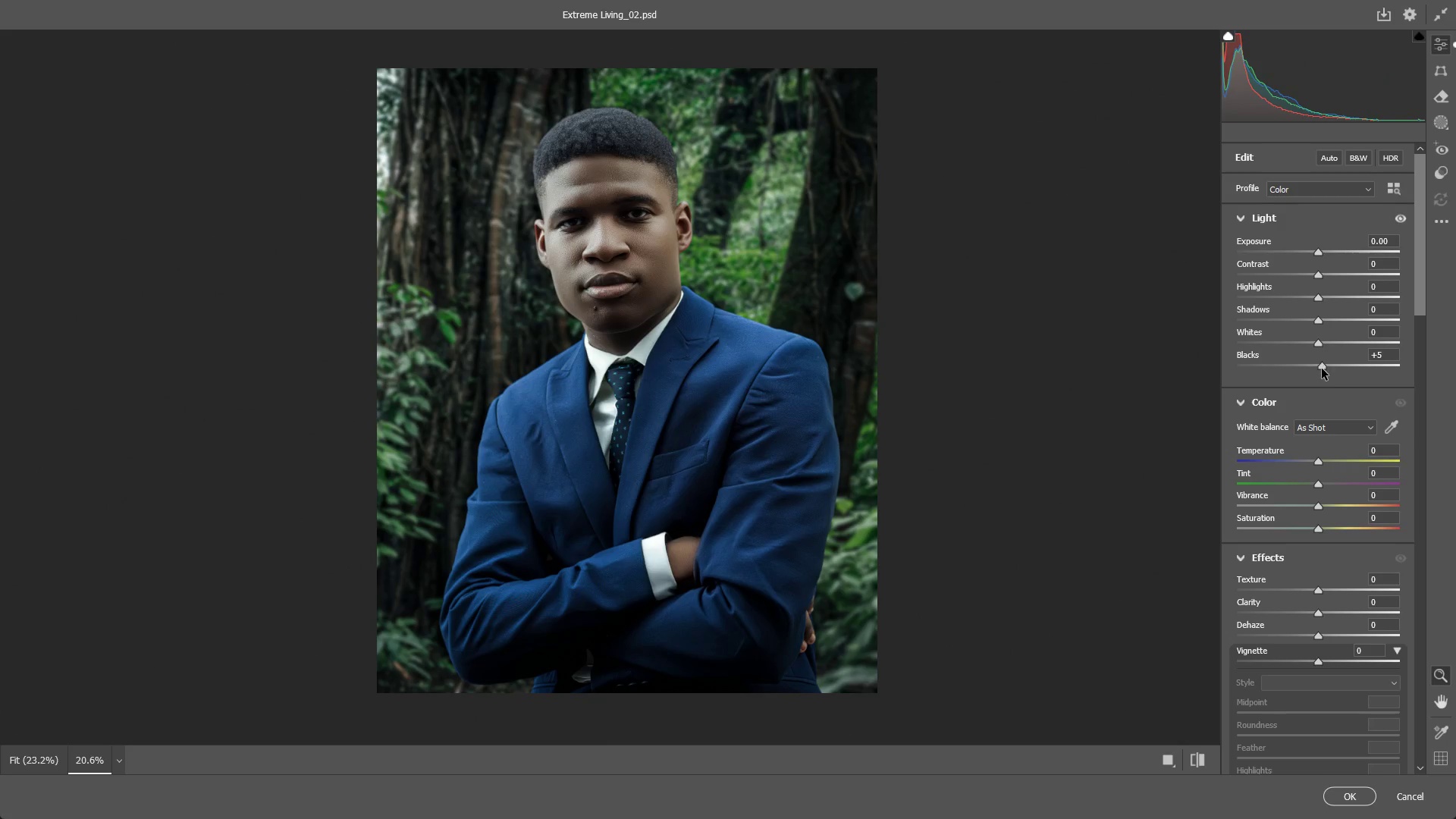 
right_click([1322, 369])
 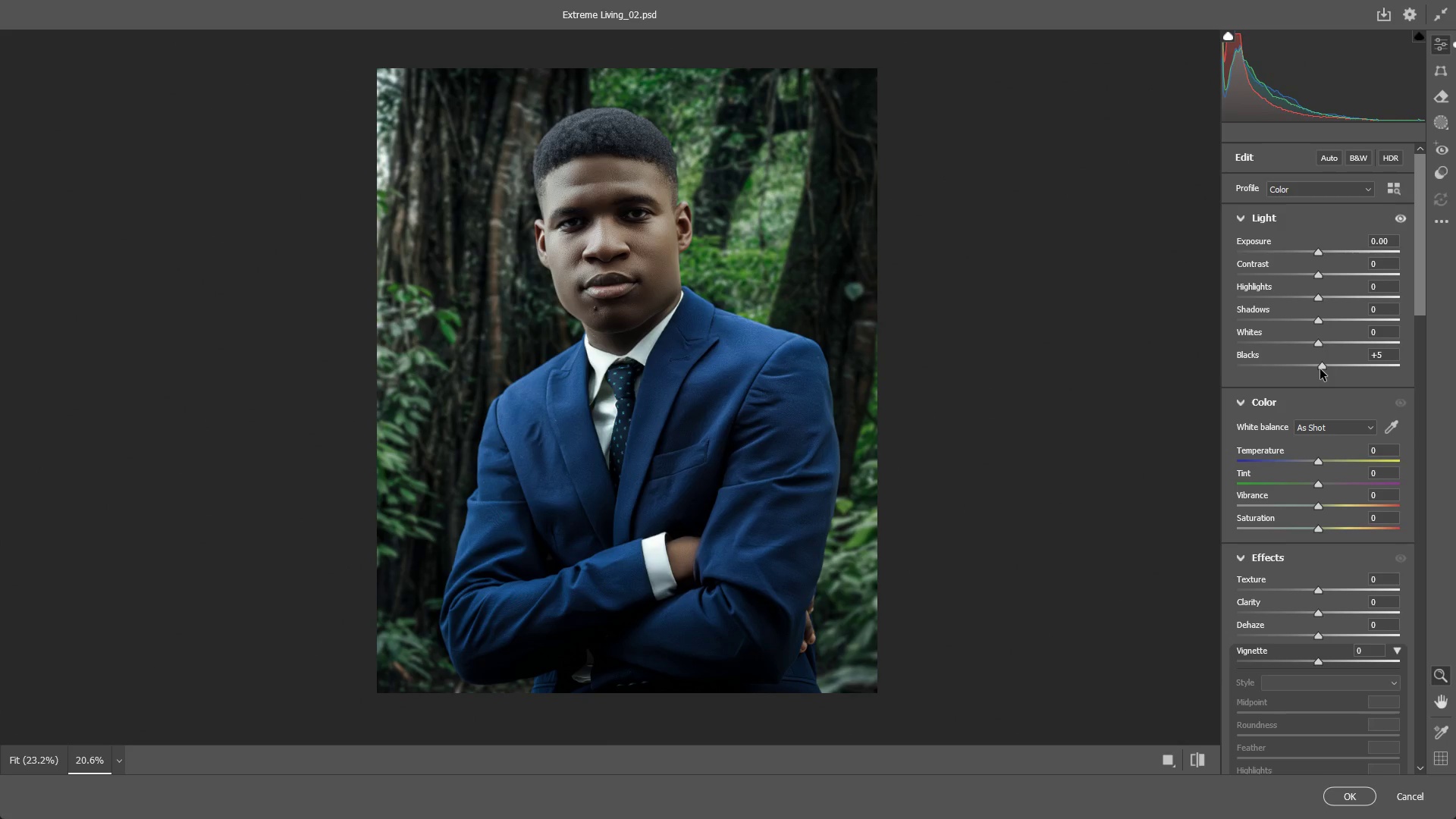 
double_click([1320, 369])
 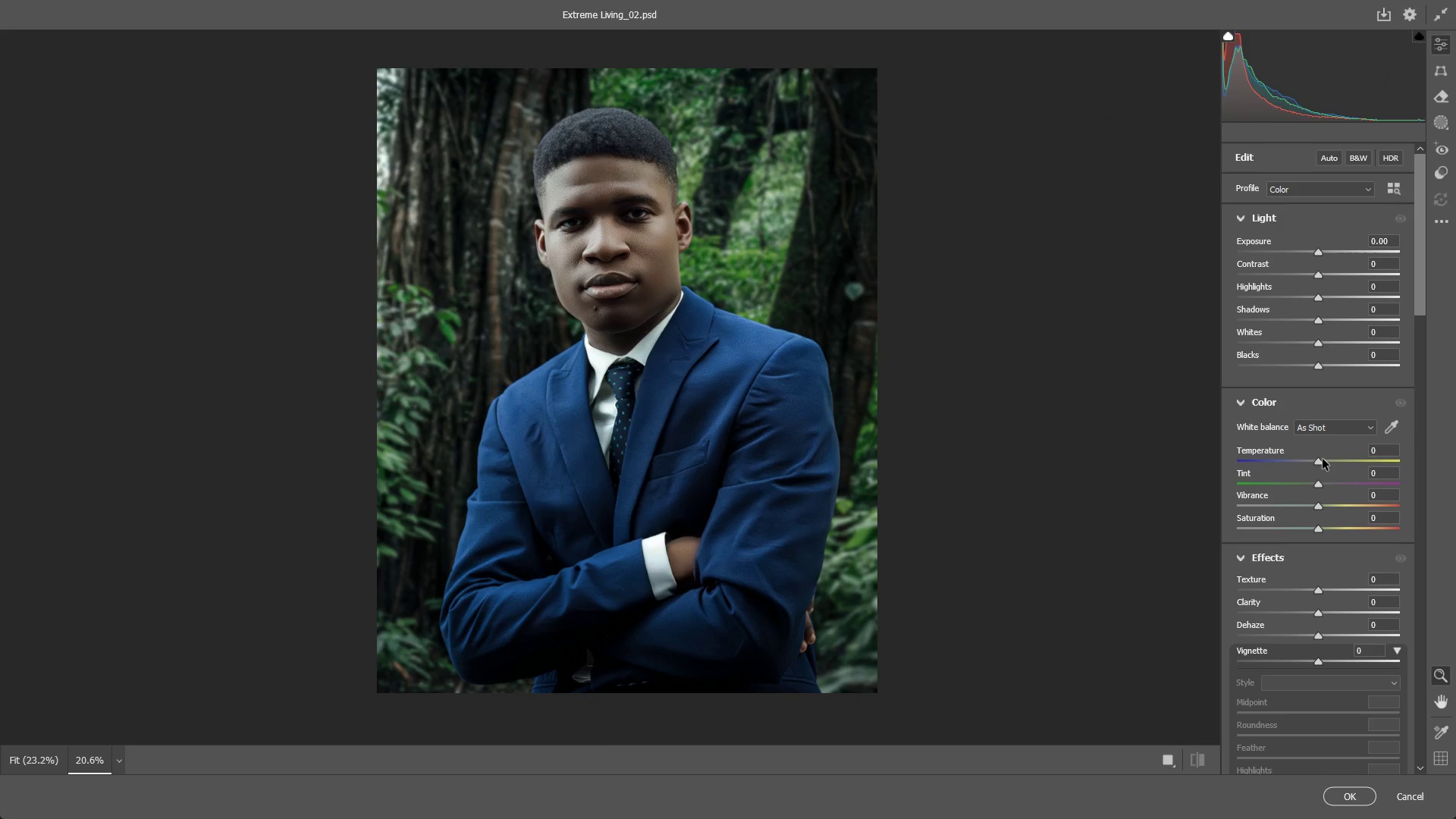 
left_click_drag(start_coordinate=[1318, 463], to_coordinate=[1323, 459])
 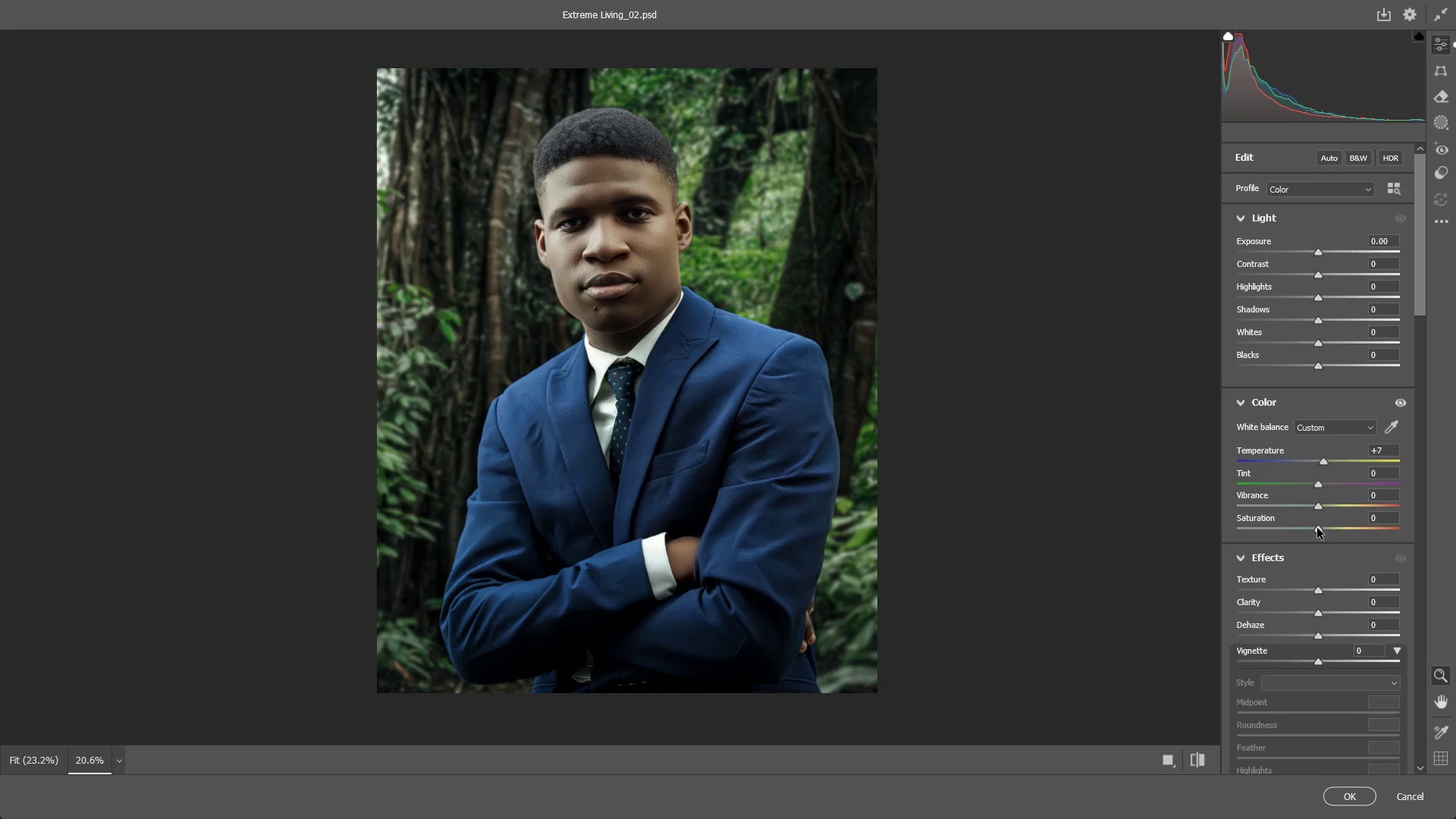 
left_click_drag(start_coordinate=[1317, 528], to_coordinate=[1327, 527])
 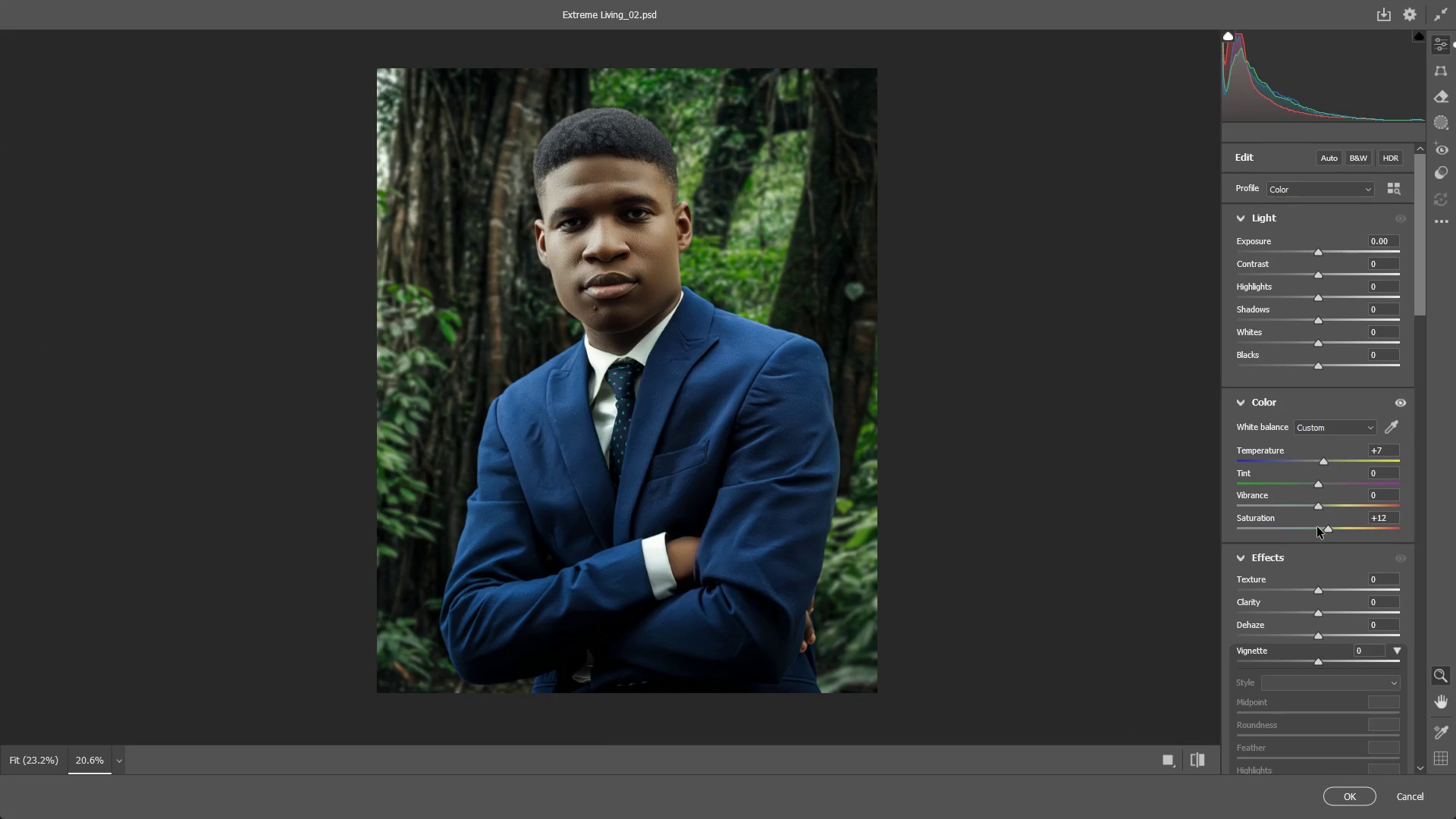 
wait(8.94)
 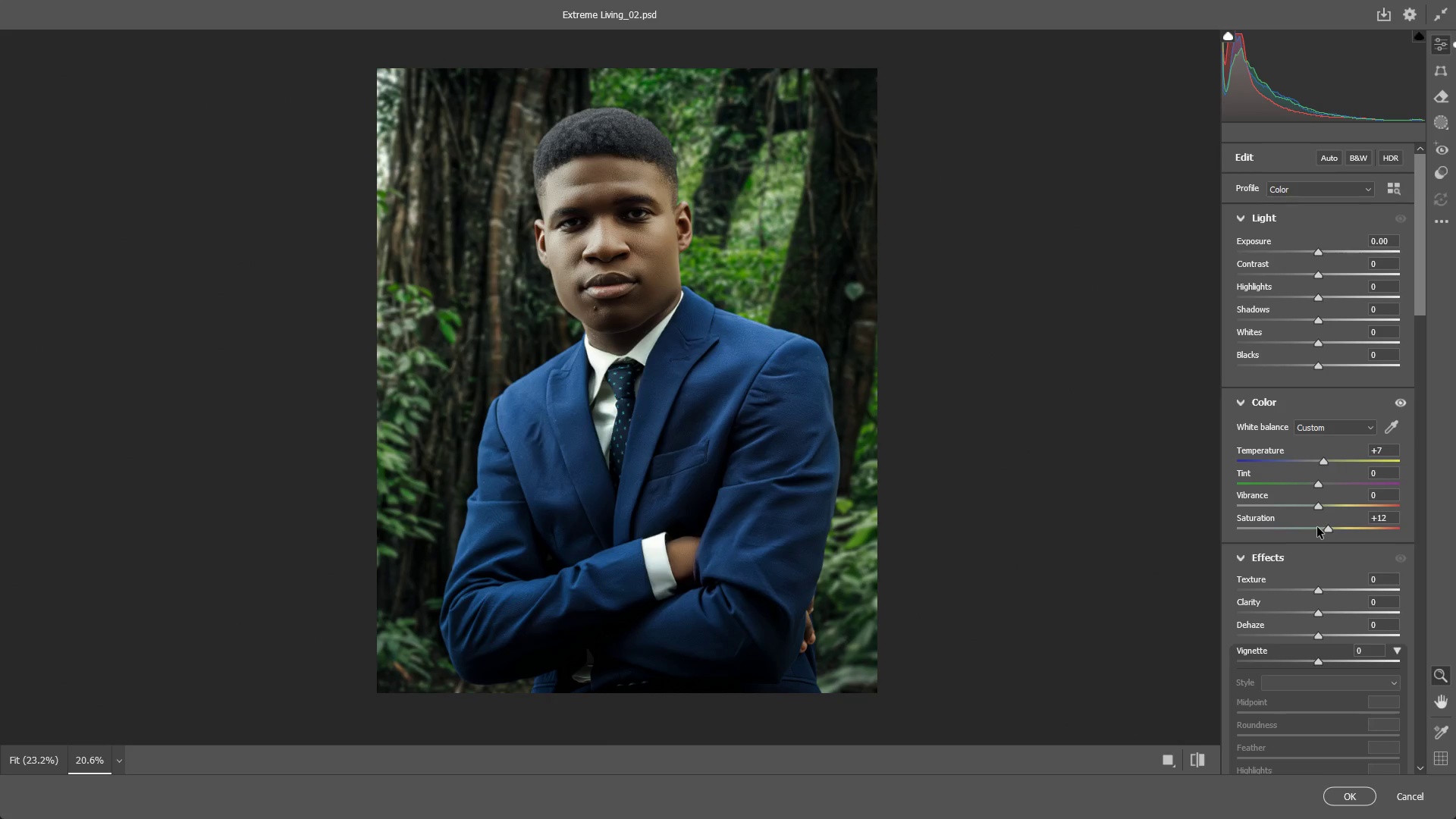 
left_click_drag(start_coordinate=[777, 425], to_coordinate=[767, 416])
 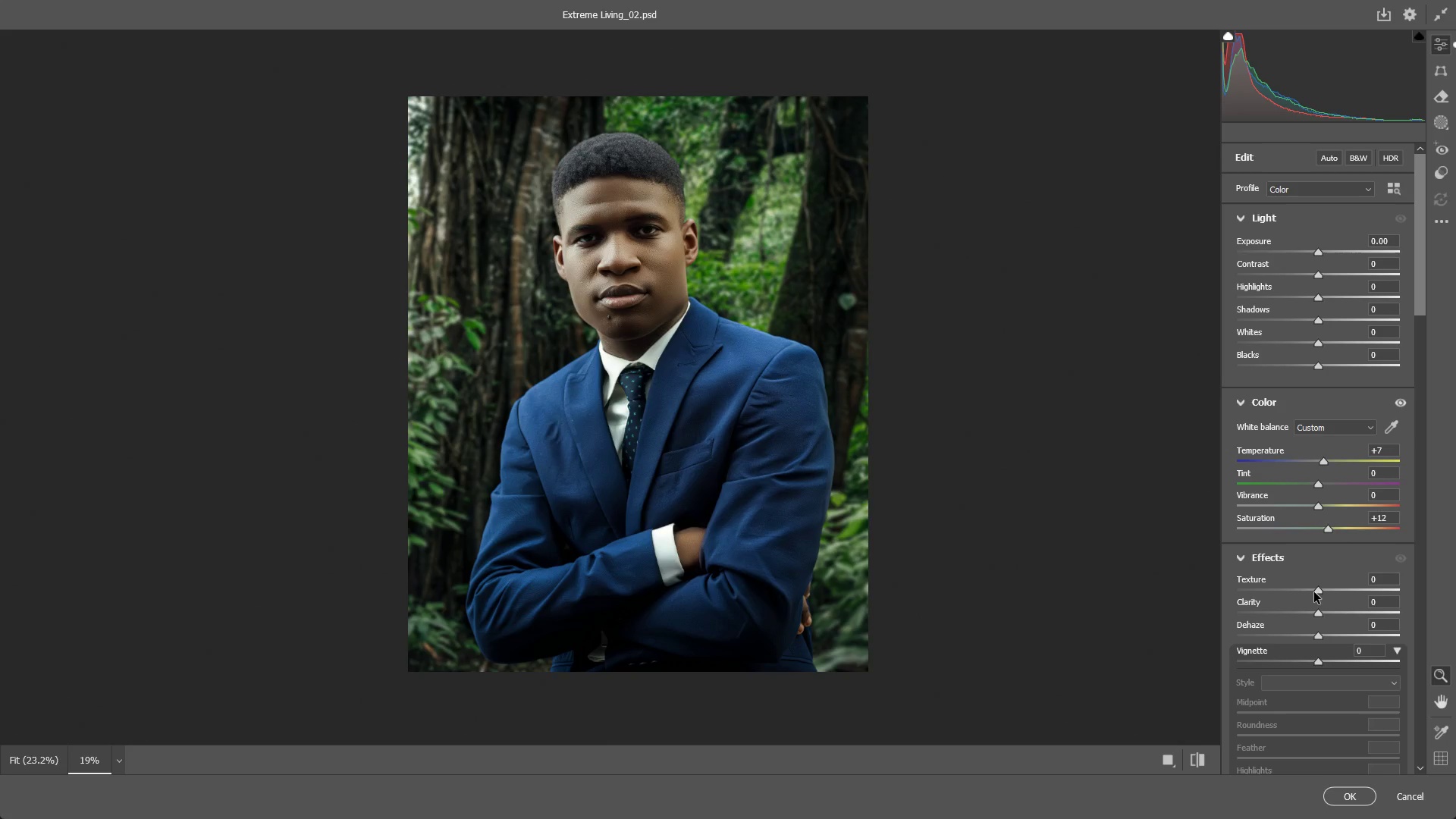 
left_click_drag(start_coordinate=[1318, 588], to_coordinate=[1332, 580])
 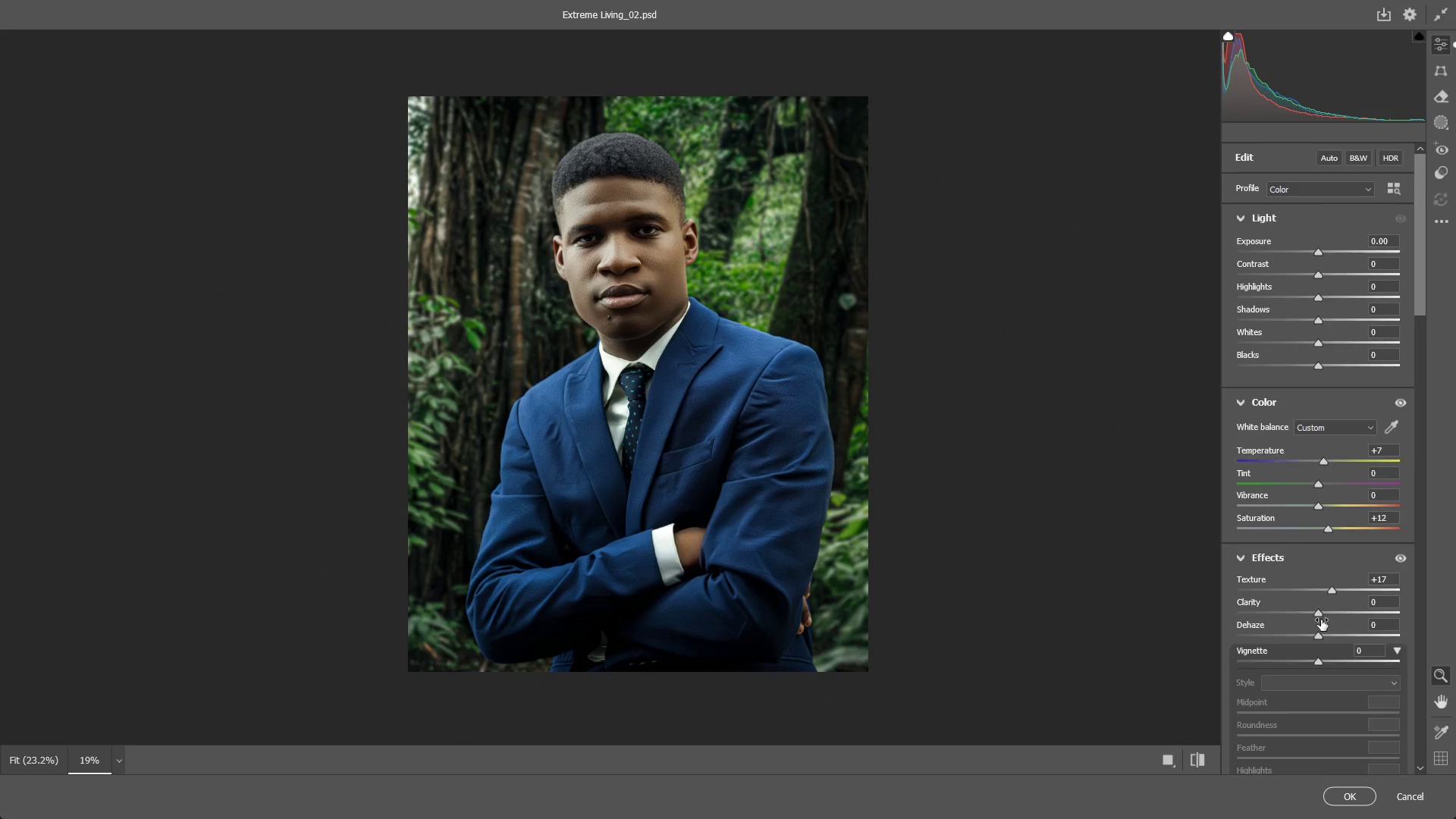 
scroll: coordinate [1282, 601], scroll_direction: down, amount: 5.0
 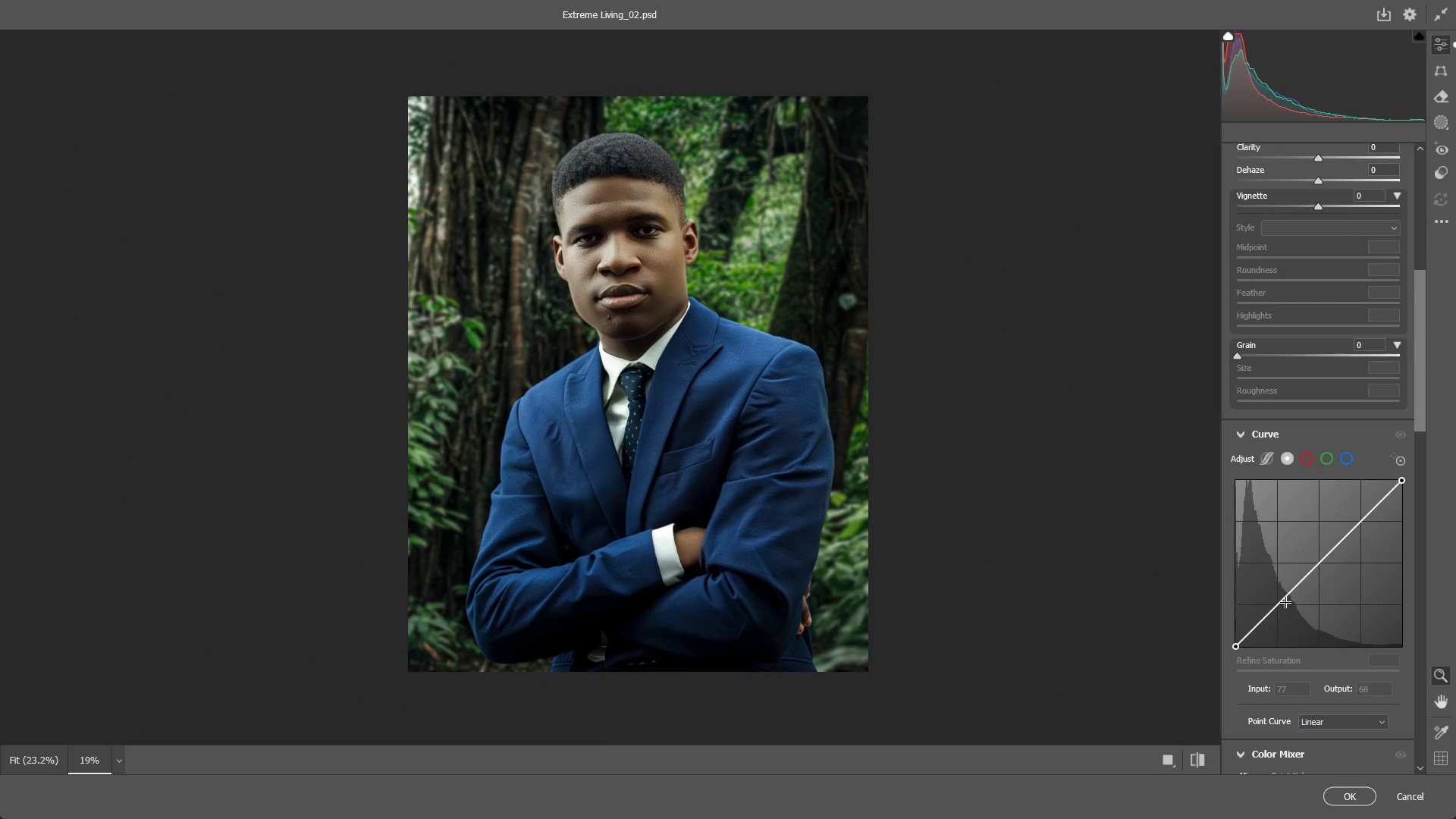 
left_click_drag(start_coordinate=[1286, 601], to_coordinate=[1285, 591])
 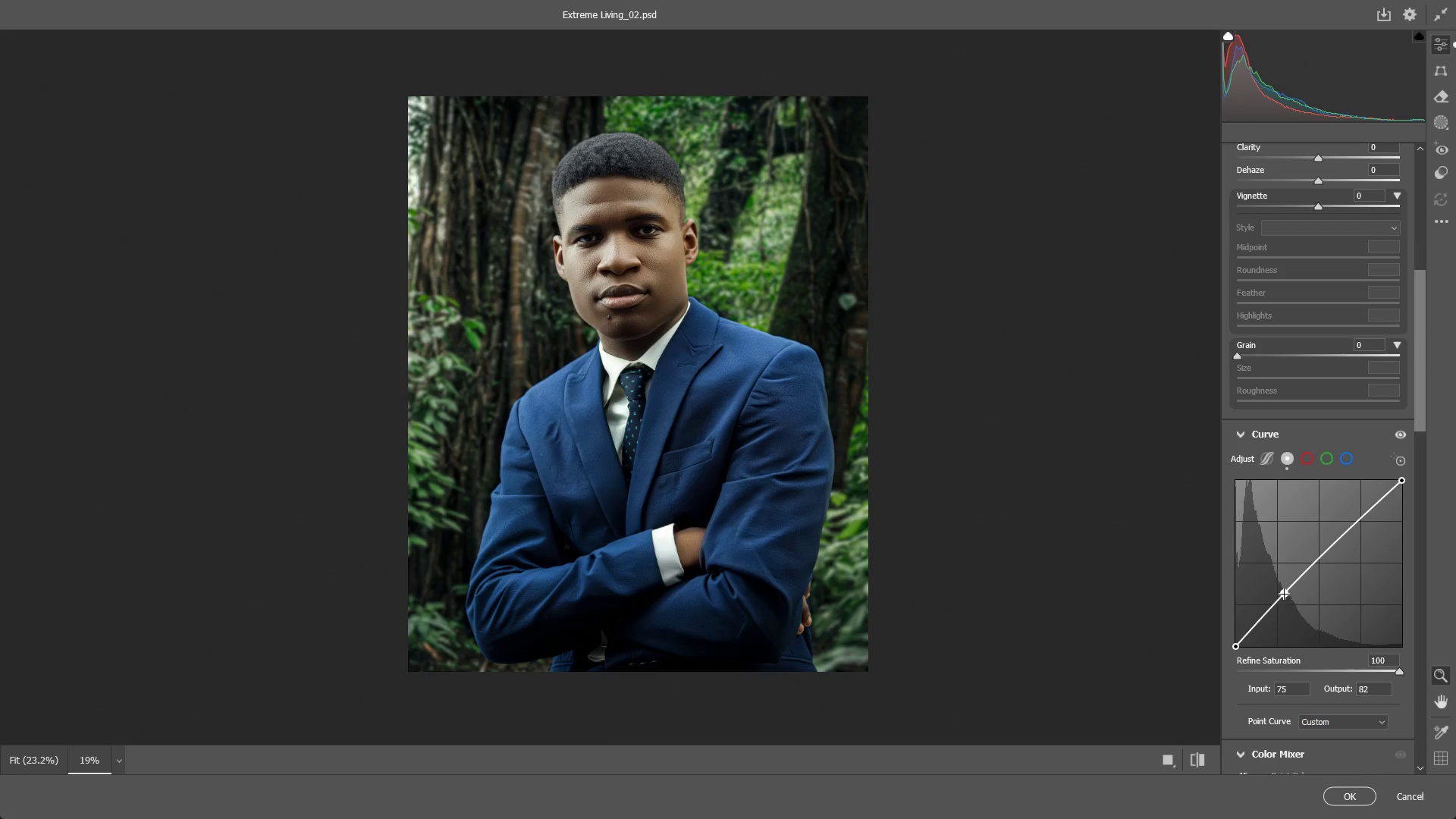 
double_click([1285, 593])
 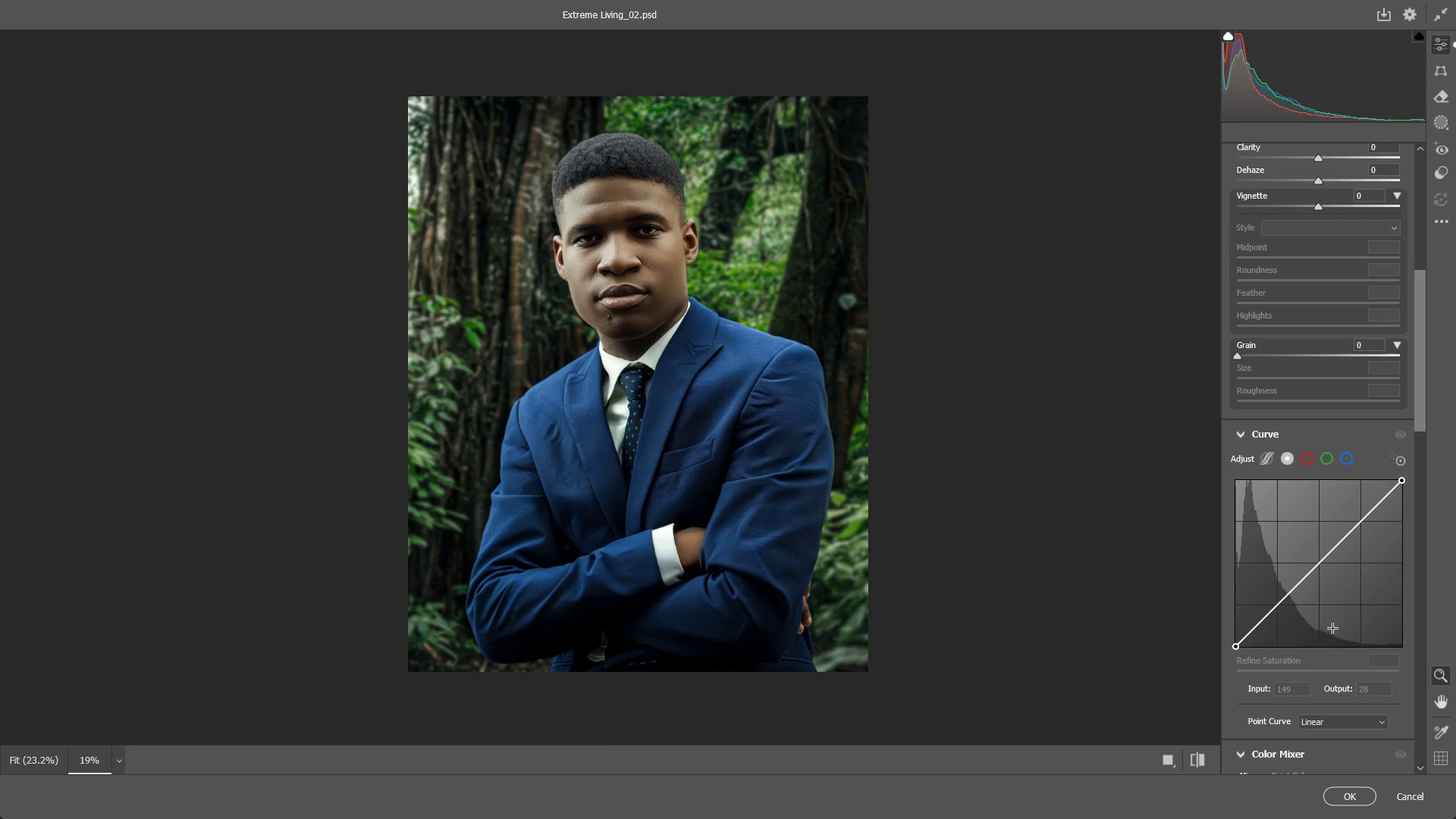 
wait(13.45)
 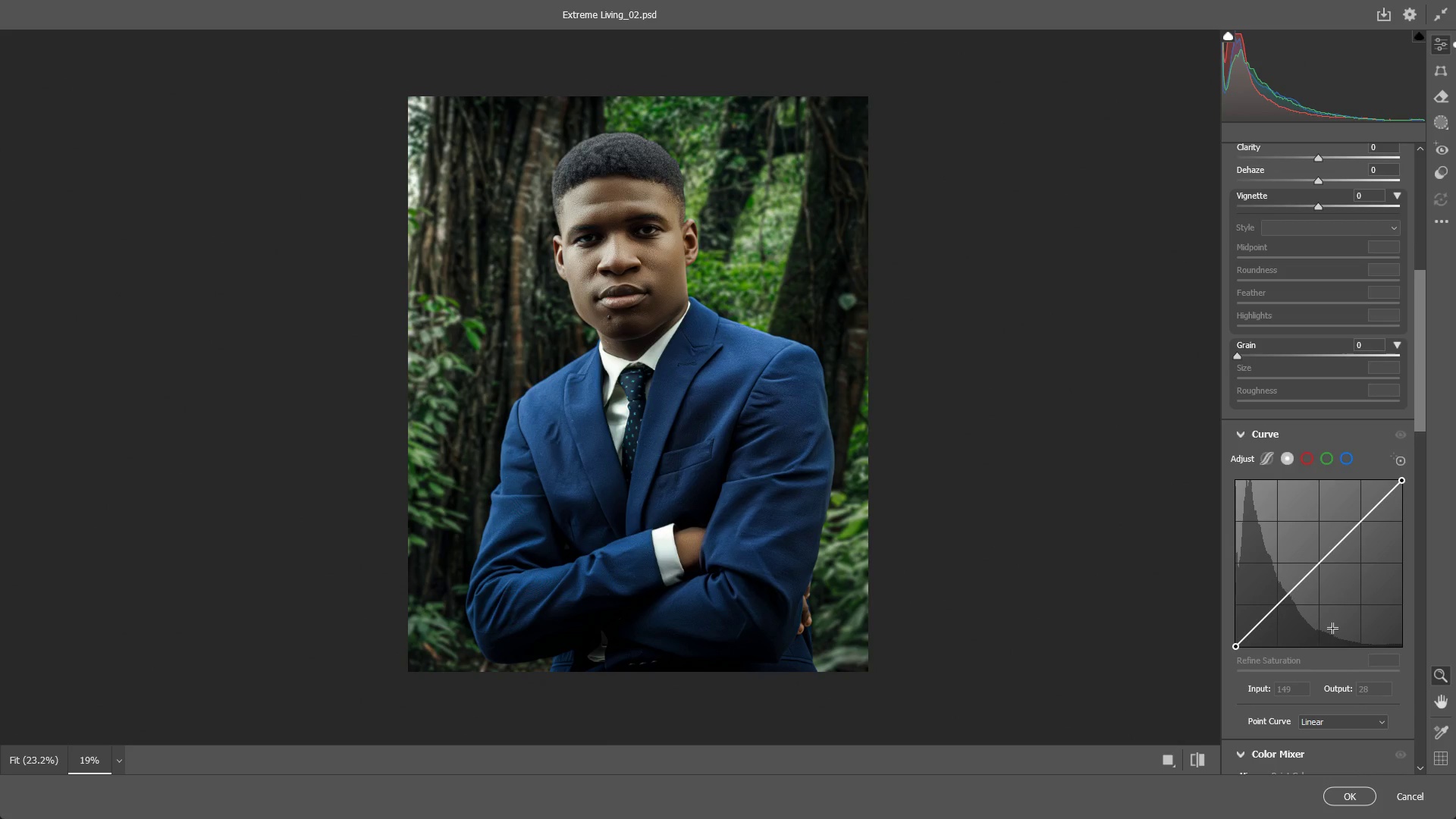 
left_click_drag(start_coordinate=[761, 570], to_coordinate=[882, 562])
 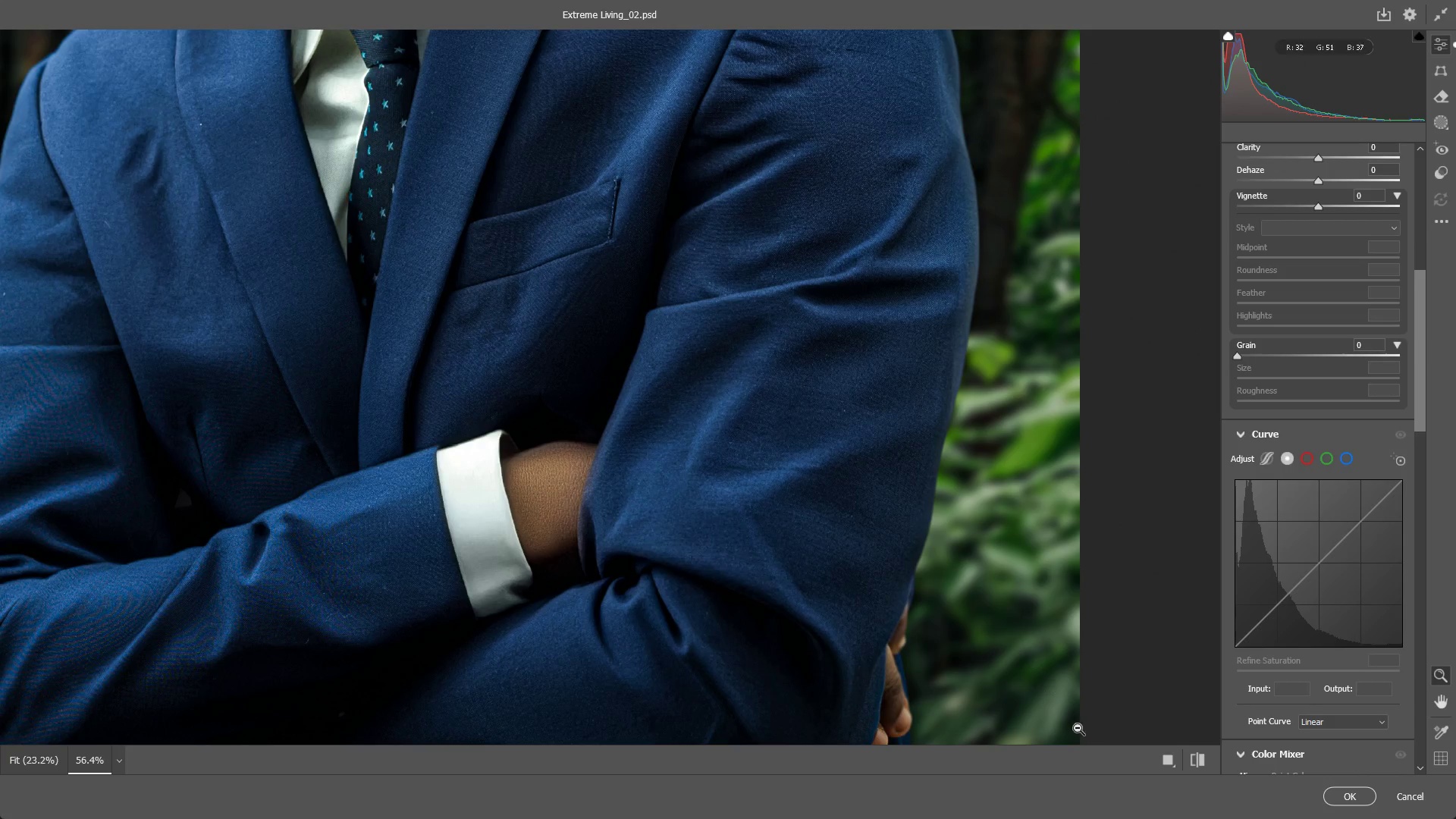 
wait(9.0)
 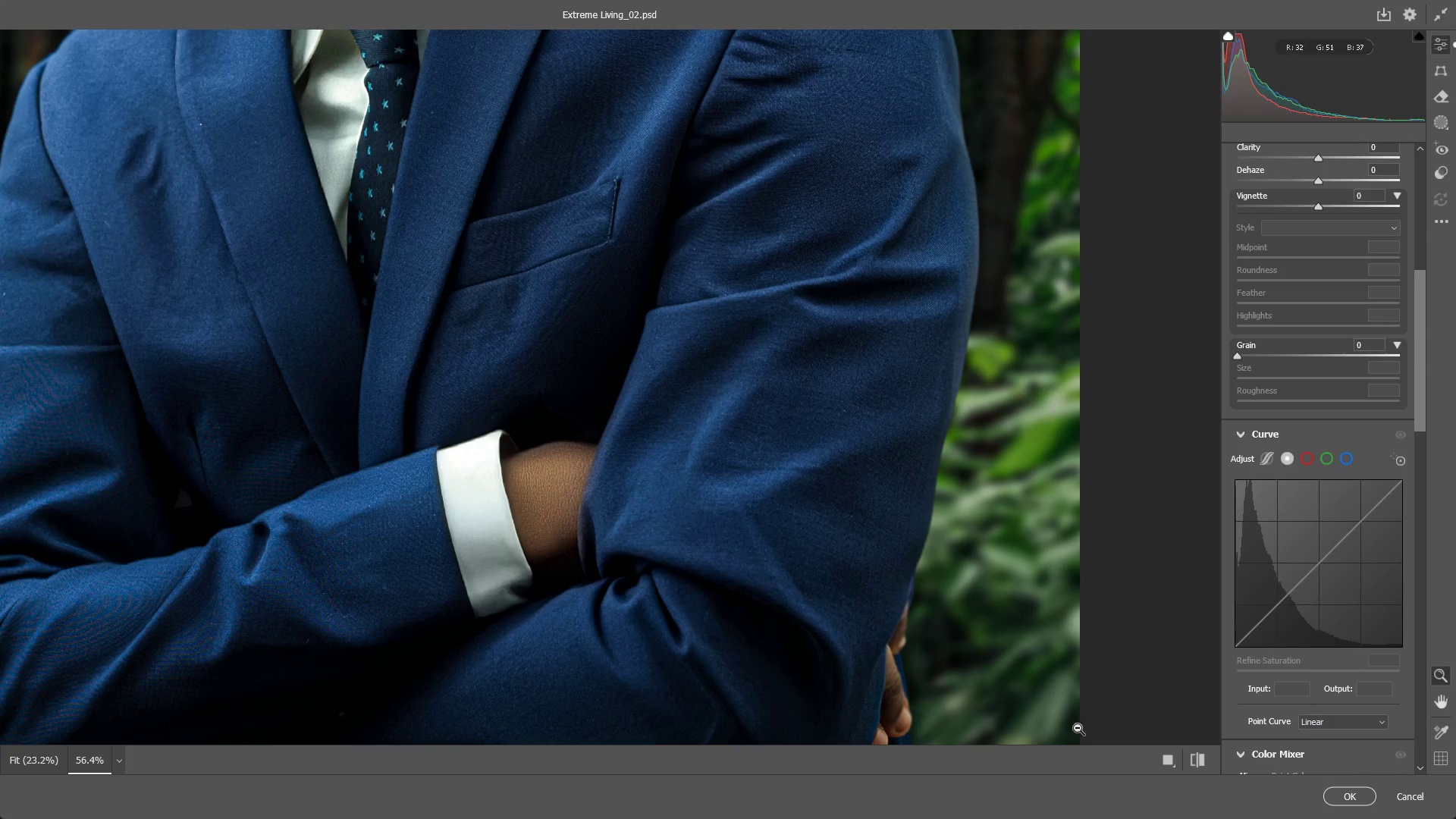 
left_click_drag(start_coordinate=[688, 369], to_coordinate=[622, 357])
 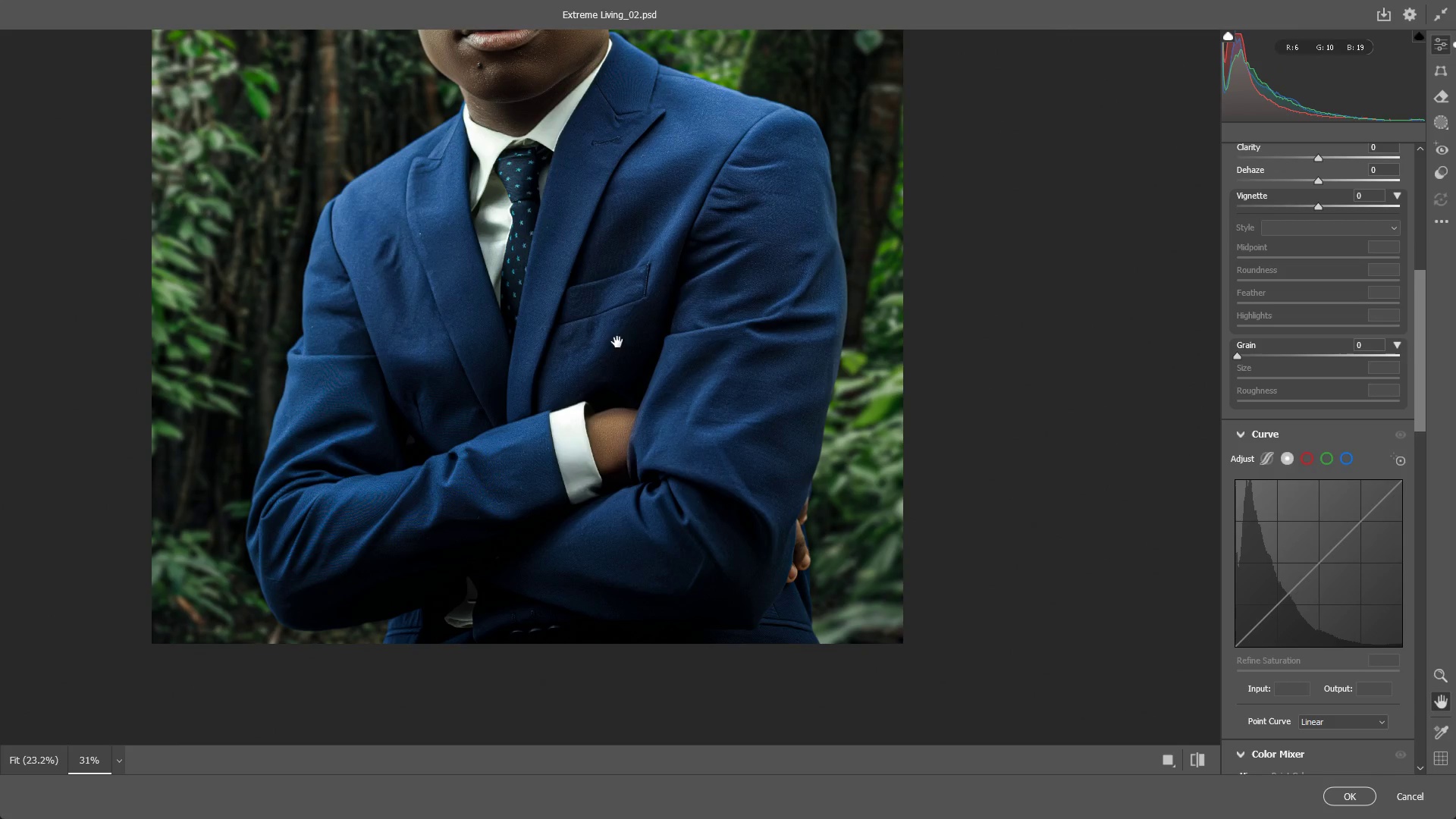 
hold_key(key=Space, duration=1.5)
 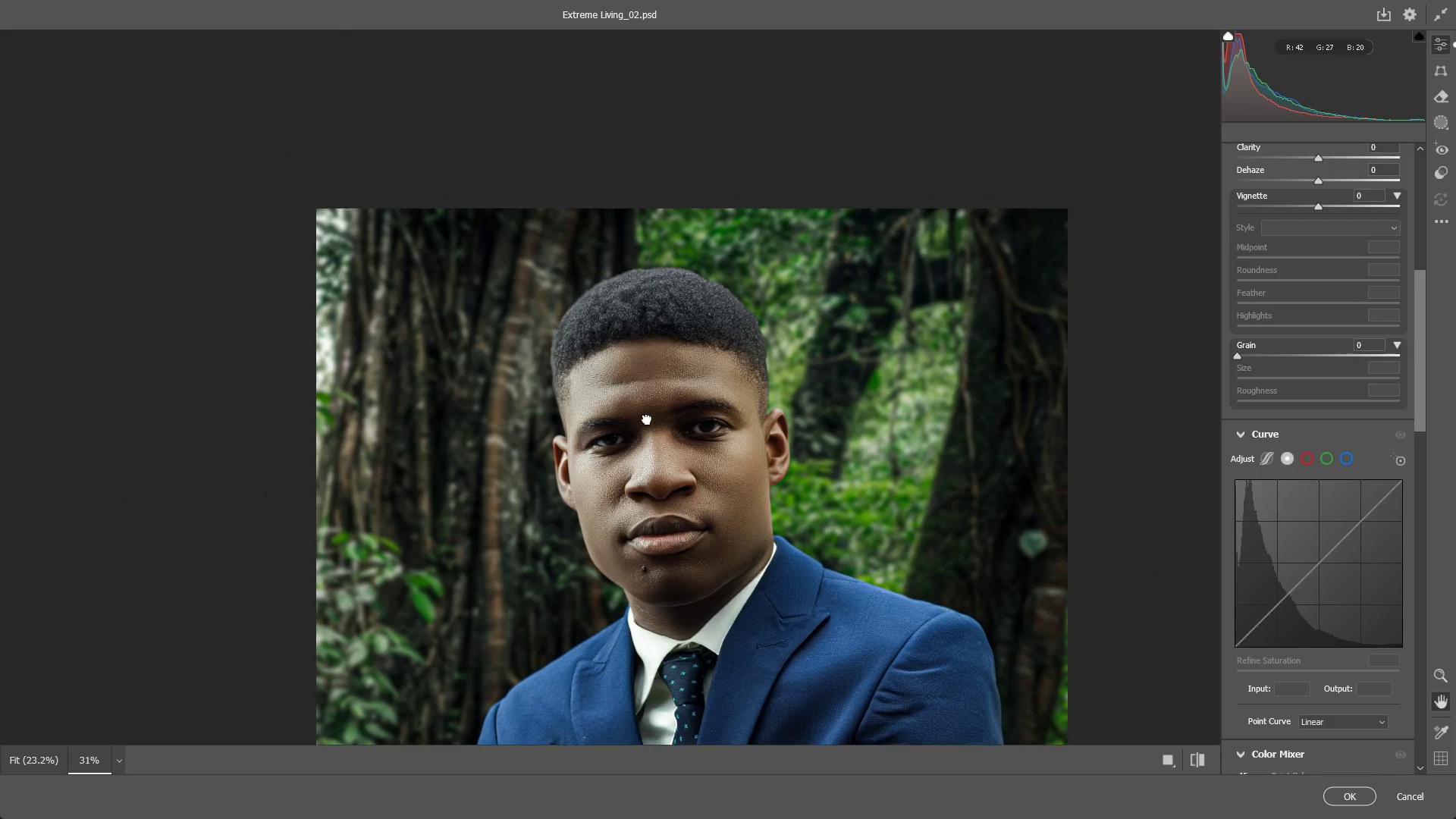 
left_click_drag(start_coordinate=[596, 303], to_coordinate=[748, 620])
 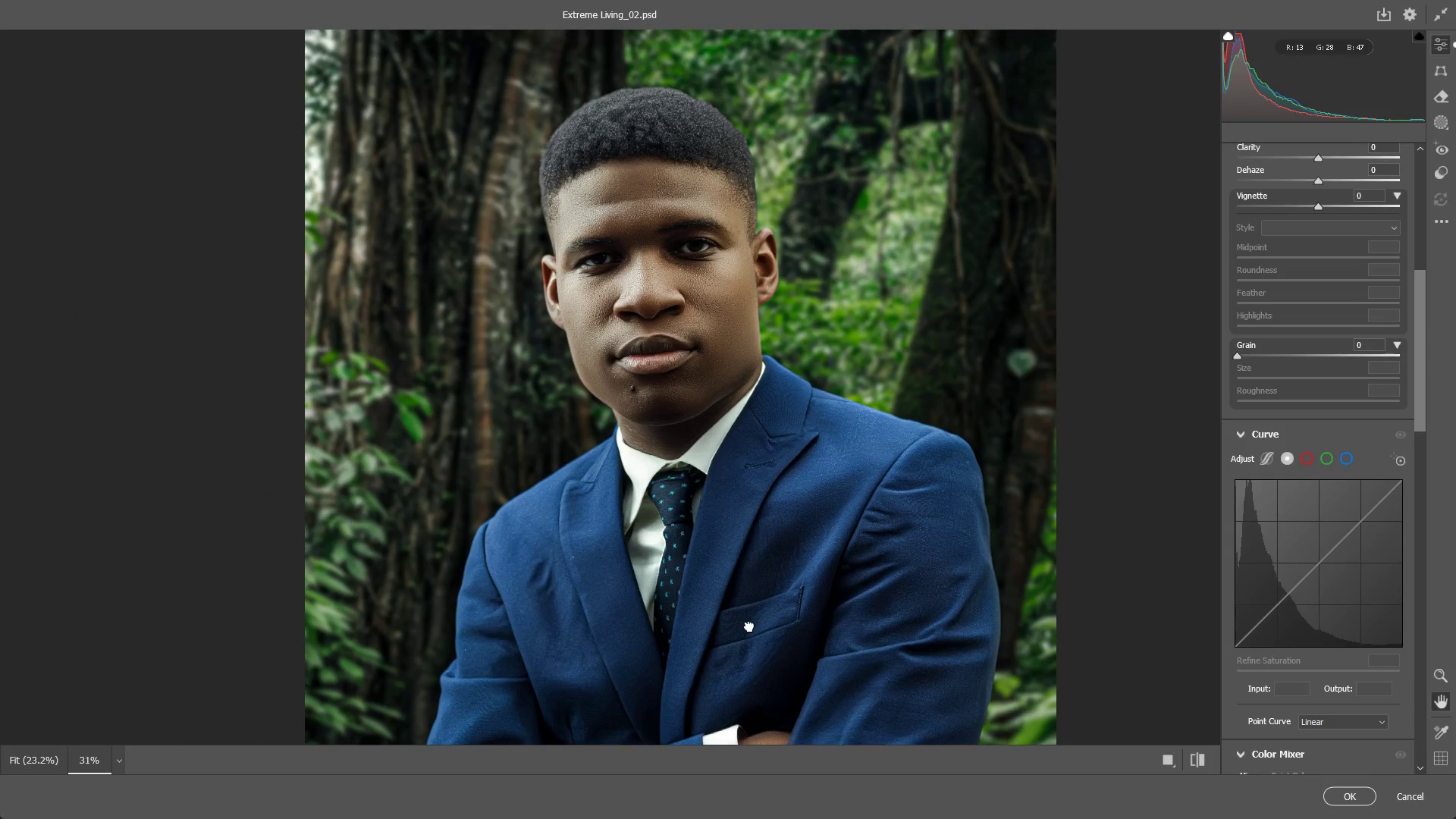 
key(Space)
 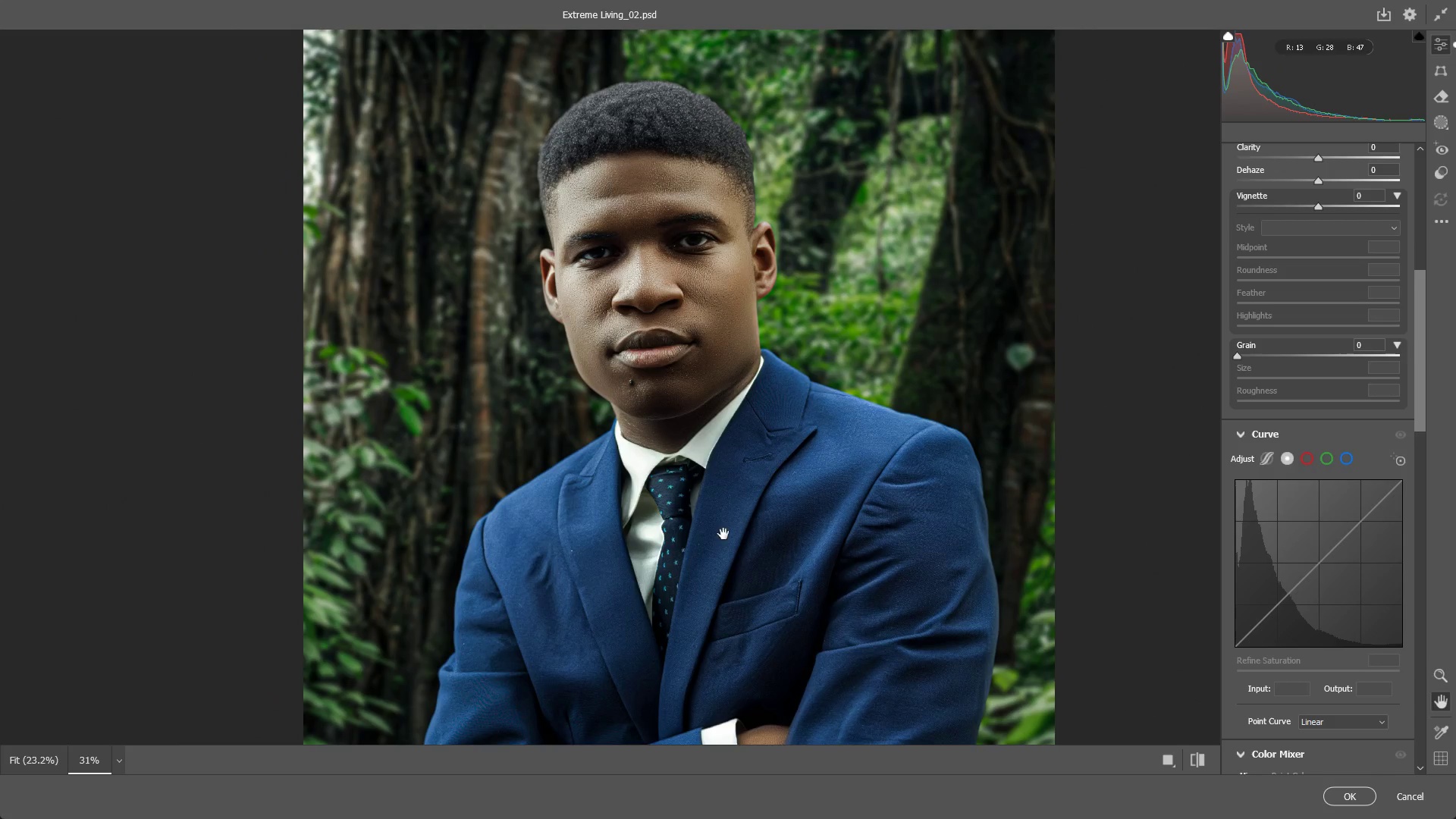 
key(Space)
 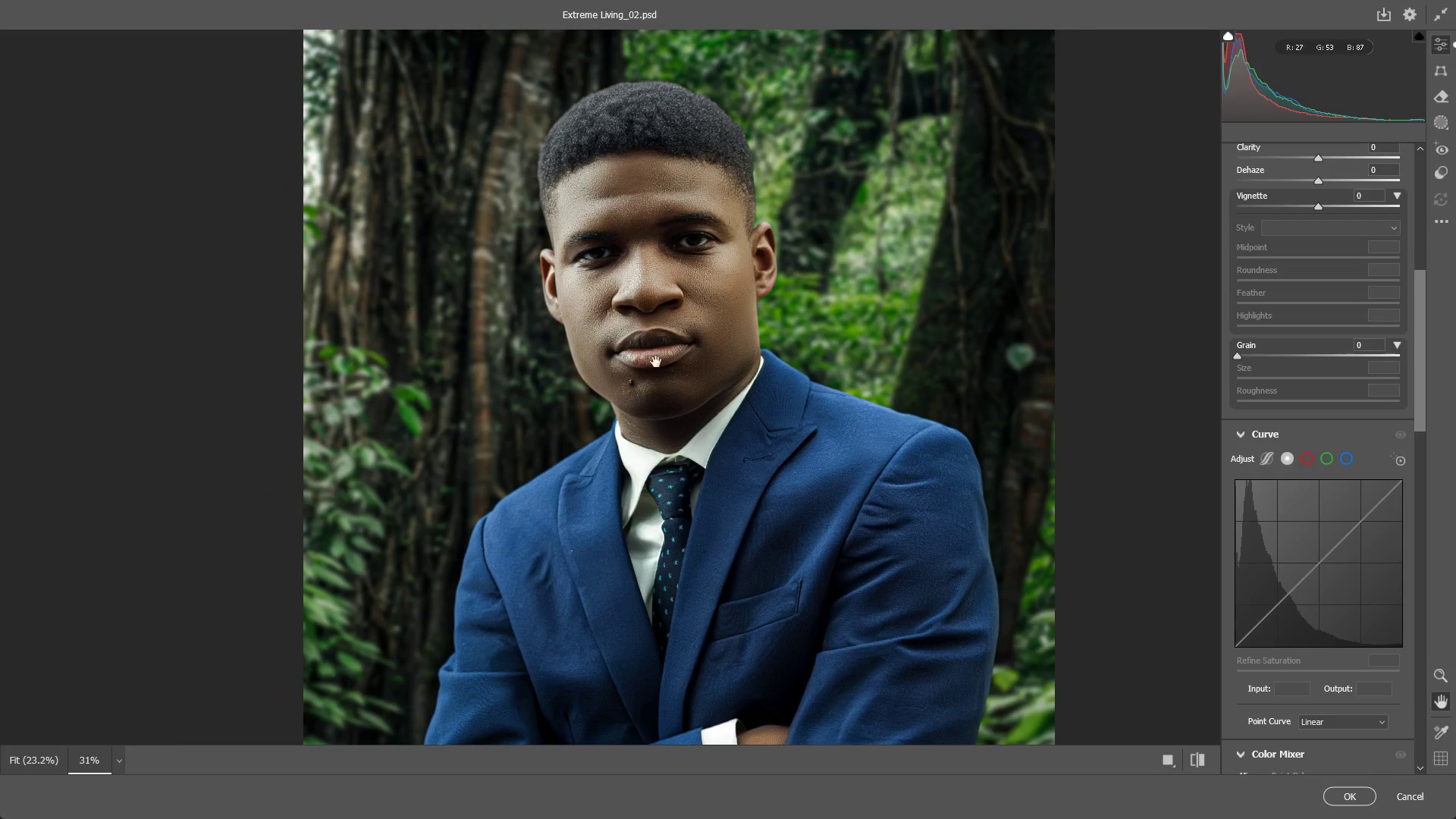 
key(Space)
 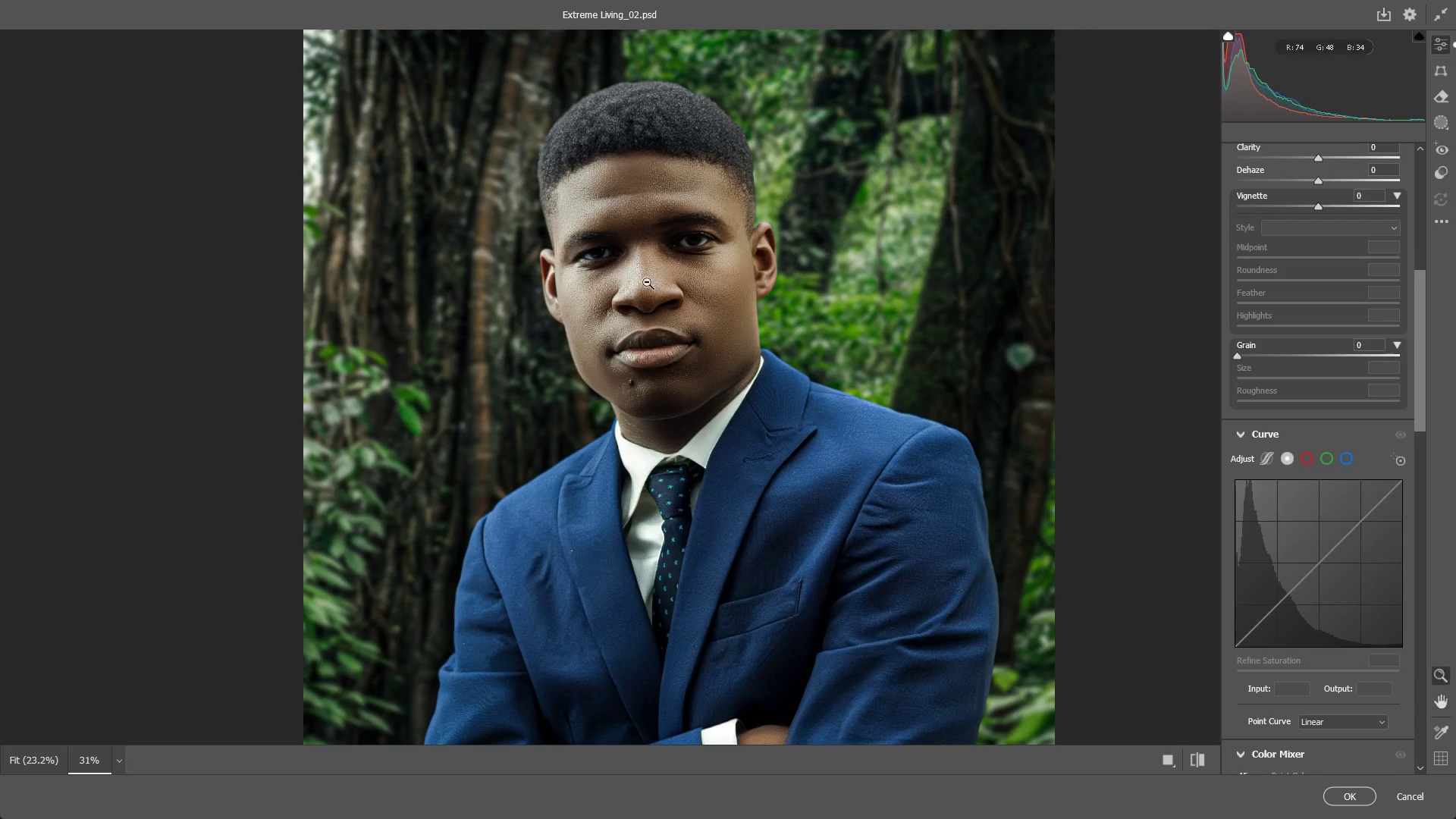 
hold_key(key=Space, duration=0.58)
 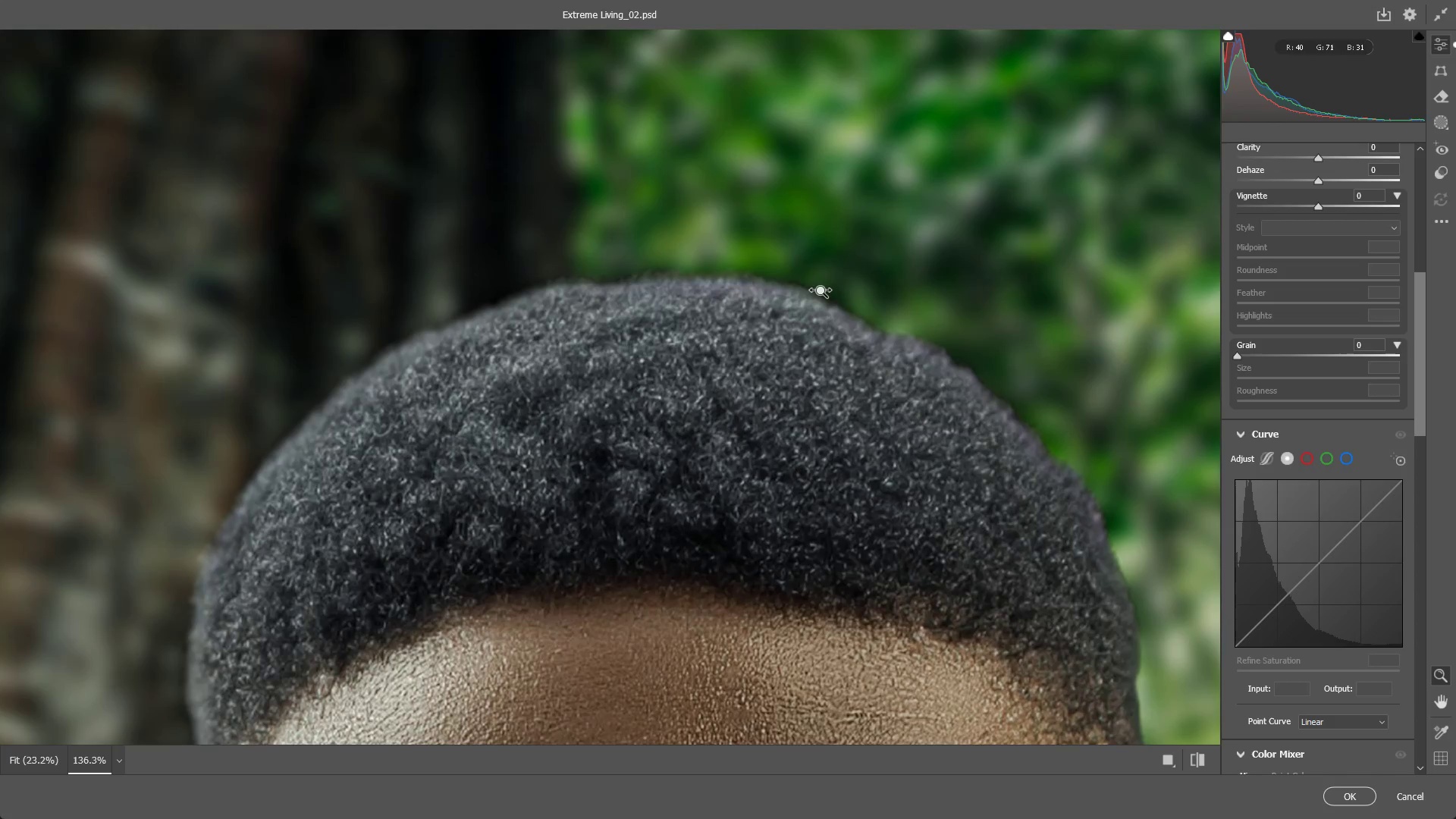 
left_click_drag(start_coordinate=[634, 233], to_coordinate=[647, 419])
 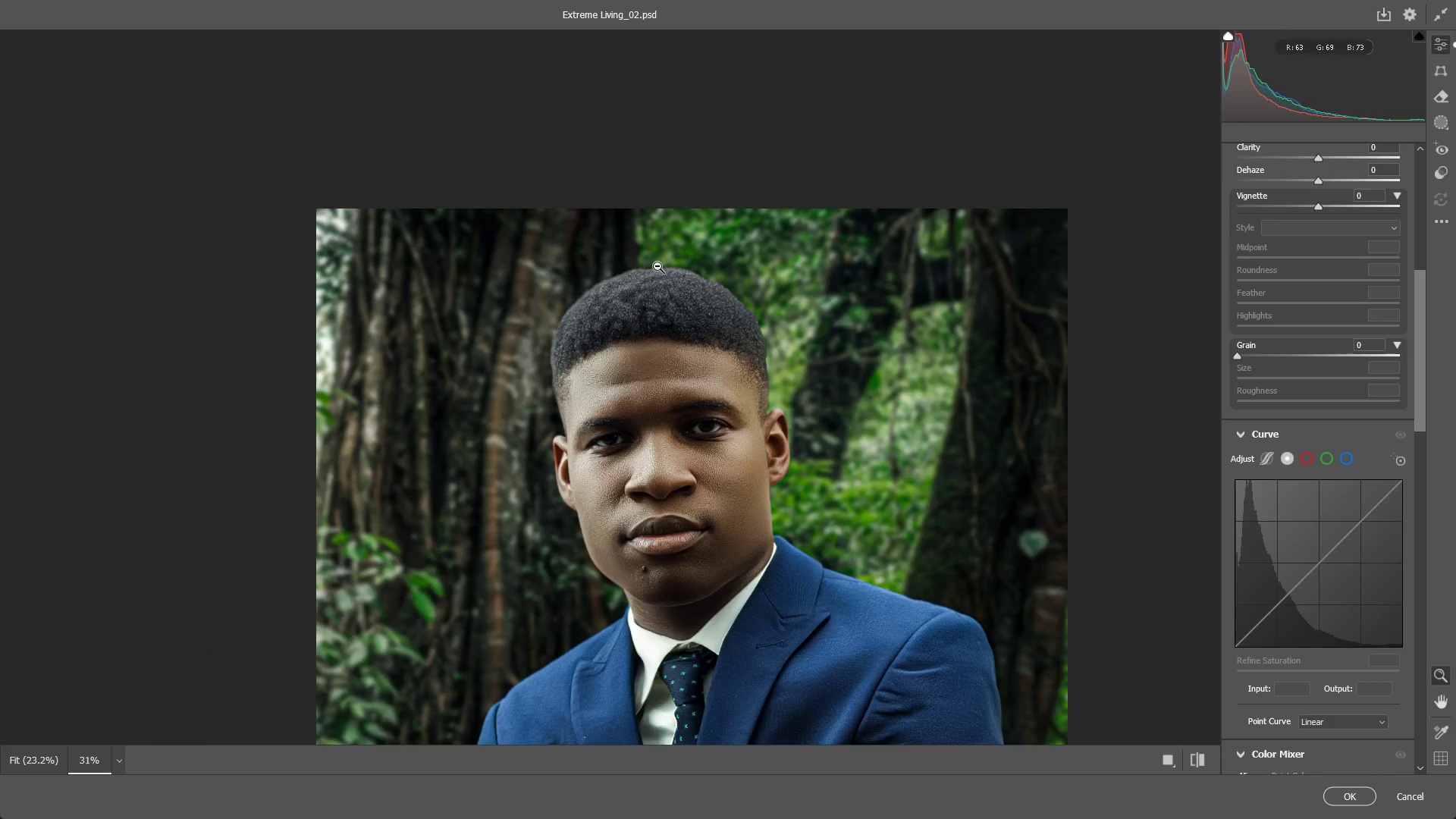 
left_click_drag(start_coordinate=[657, 265], to_coordinate=[806, 300])
 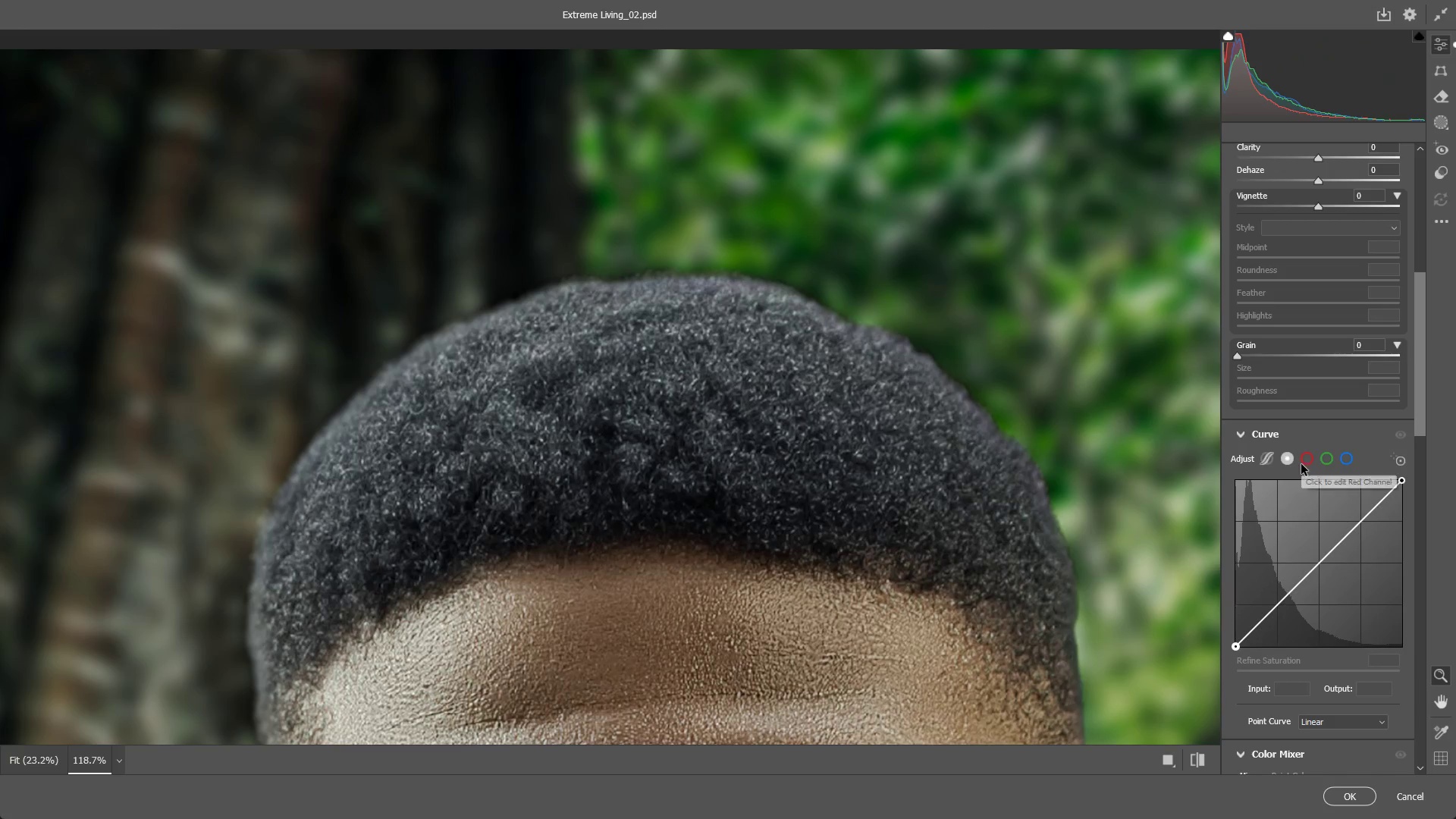 
scroll: coordinate [1302, 458], scroll_direction: down, amount: 7.0
 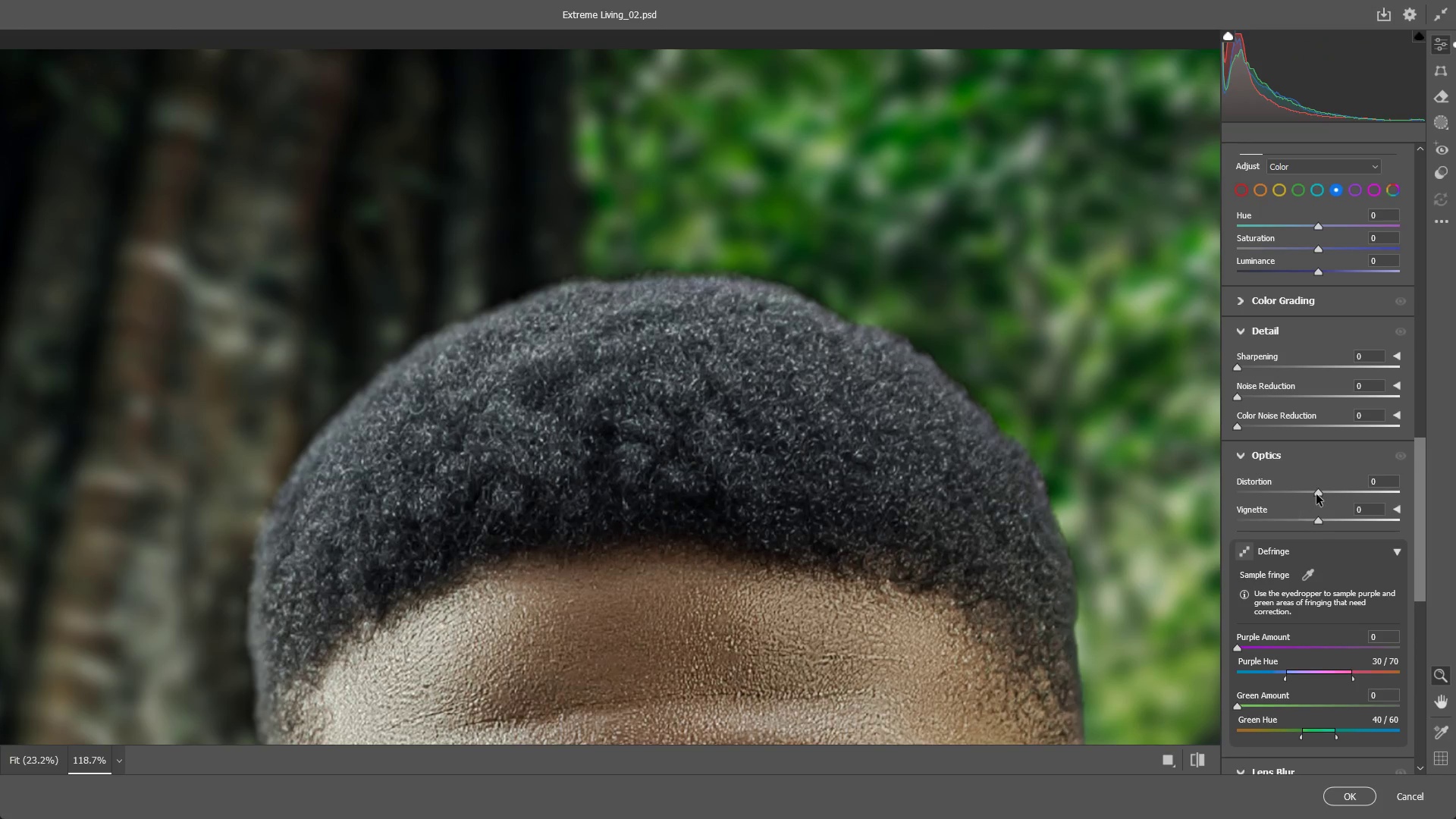 
left_click_drag(start_coordinate=[1321, 490], to_coordinate=[1344, 490])
 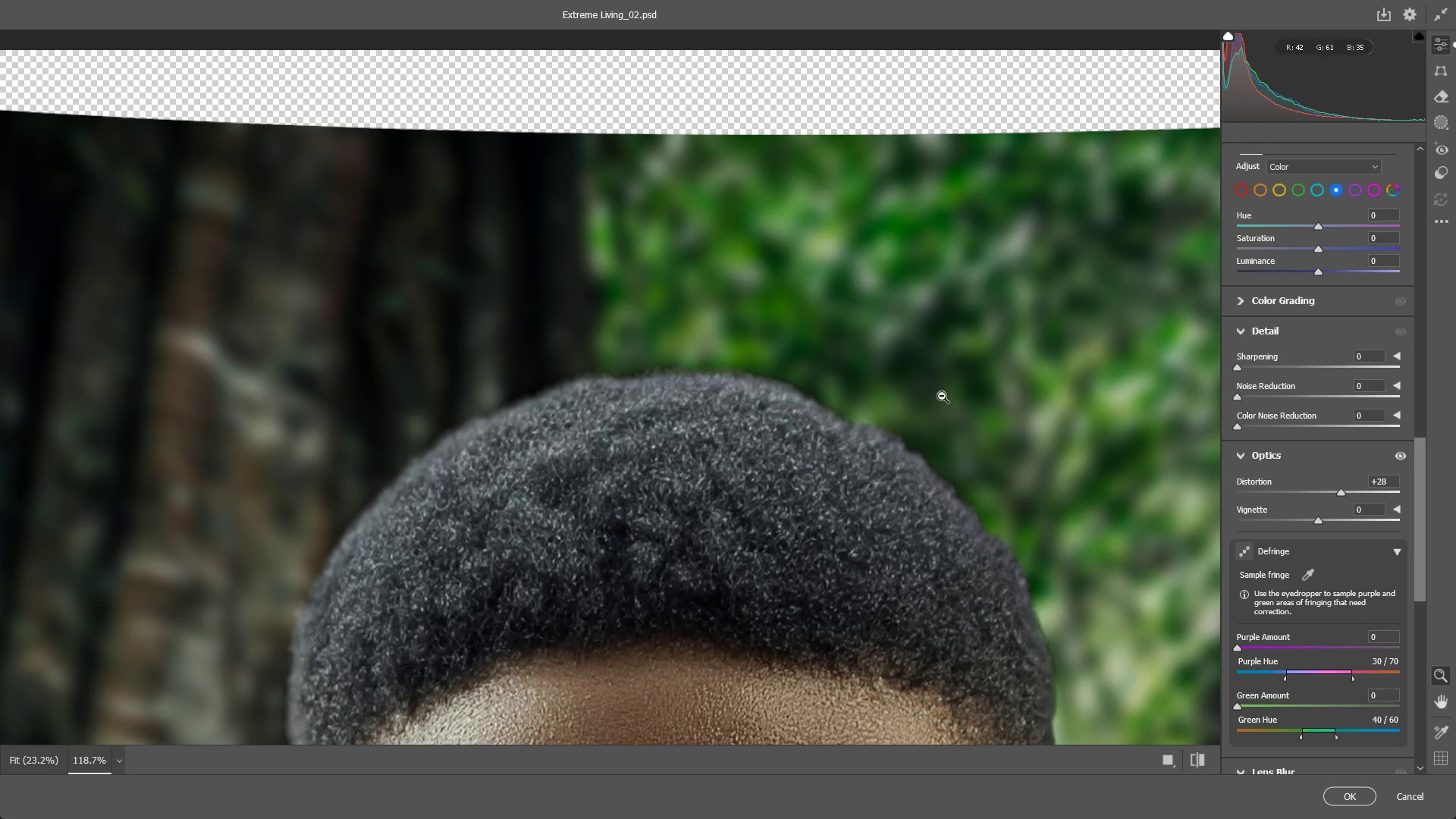 
left_click_drag(start_coordinate=[942, 396], to_coordinate=[709, 375])
 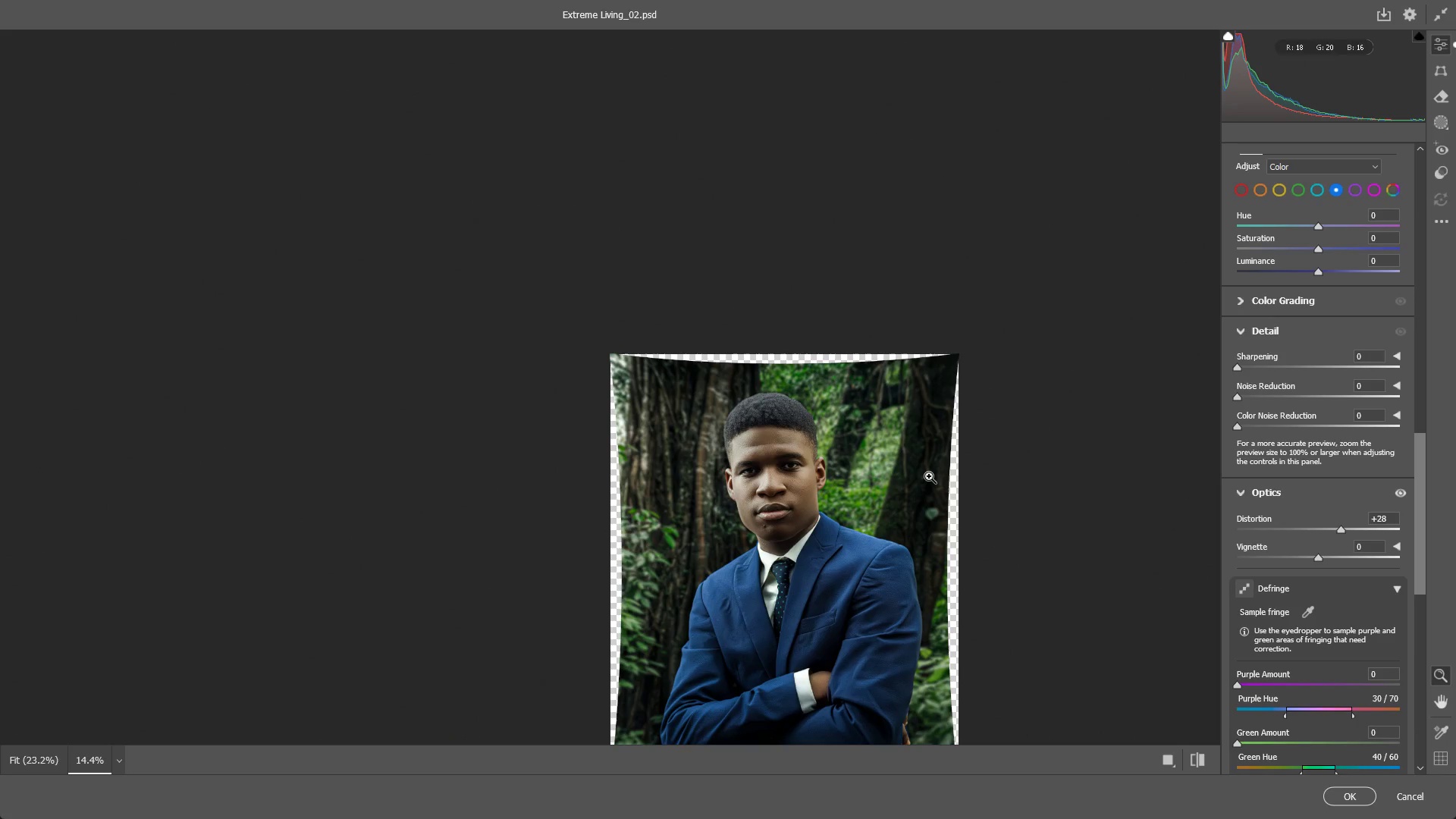 
key(Control+Z)
 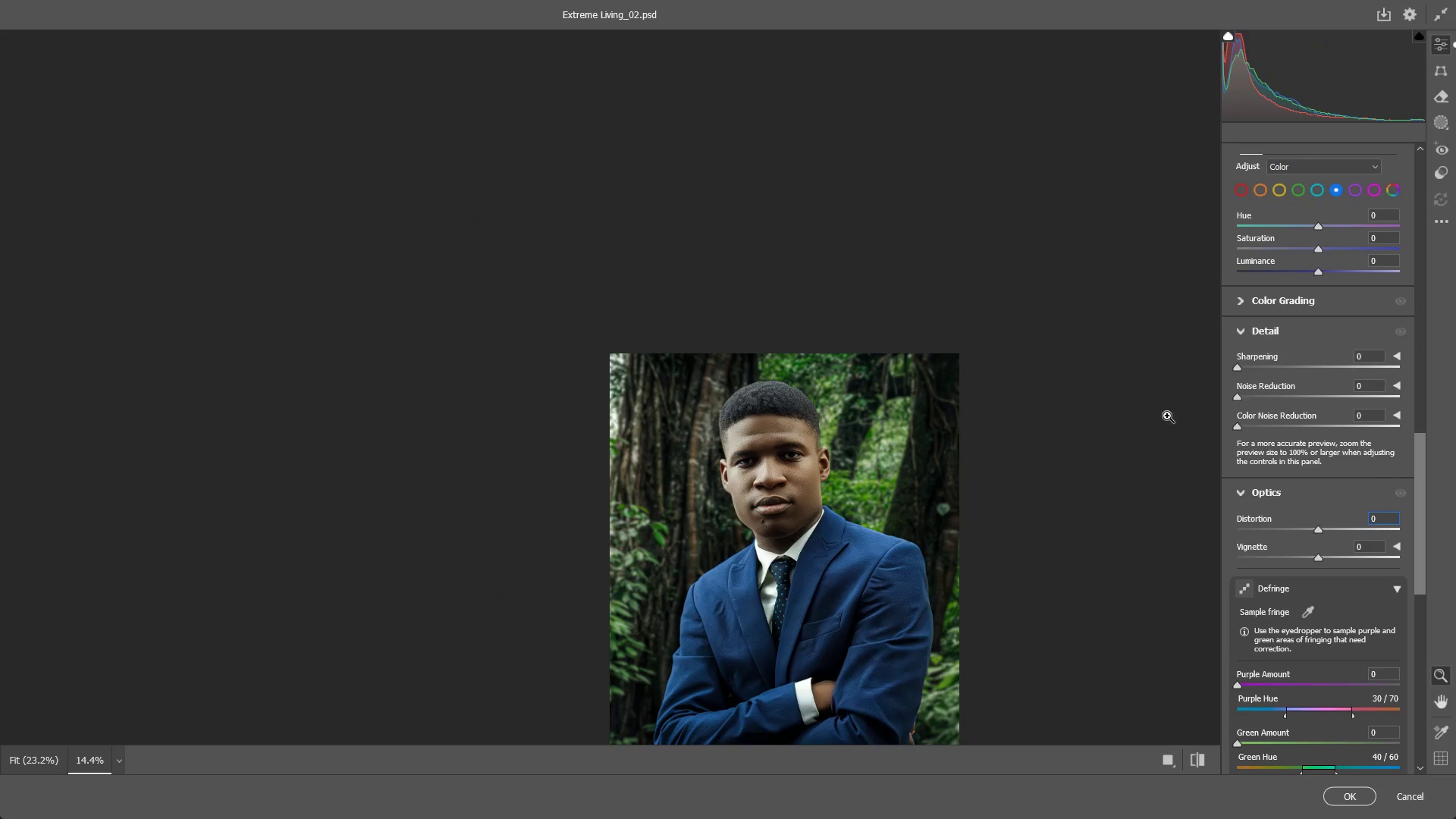 
scroll: coordinate [1329, 393], scroll_direction: up, amount: 2.0
 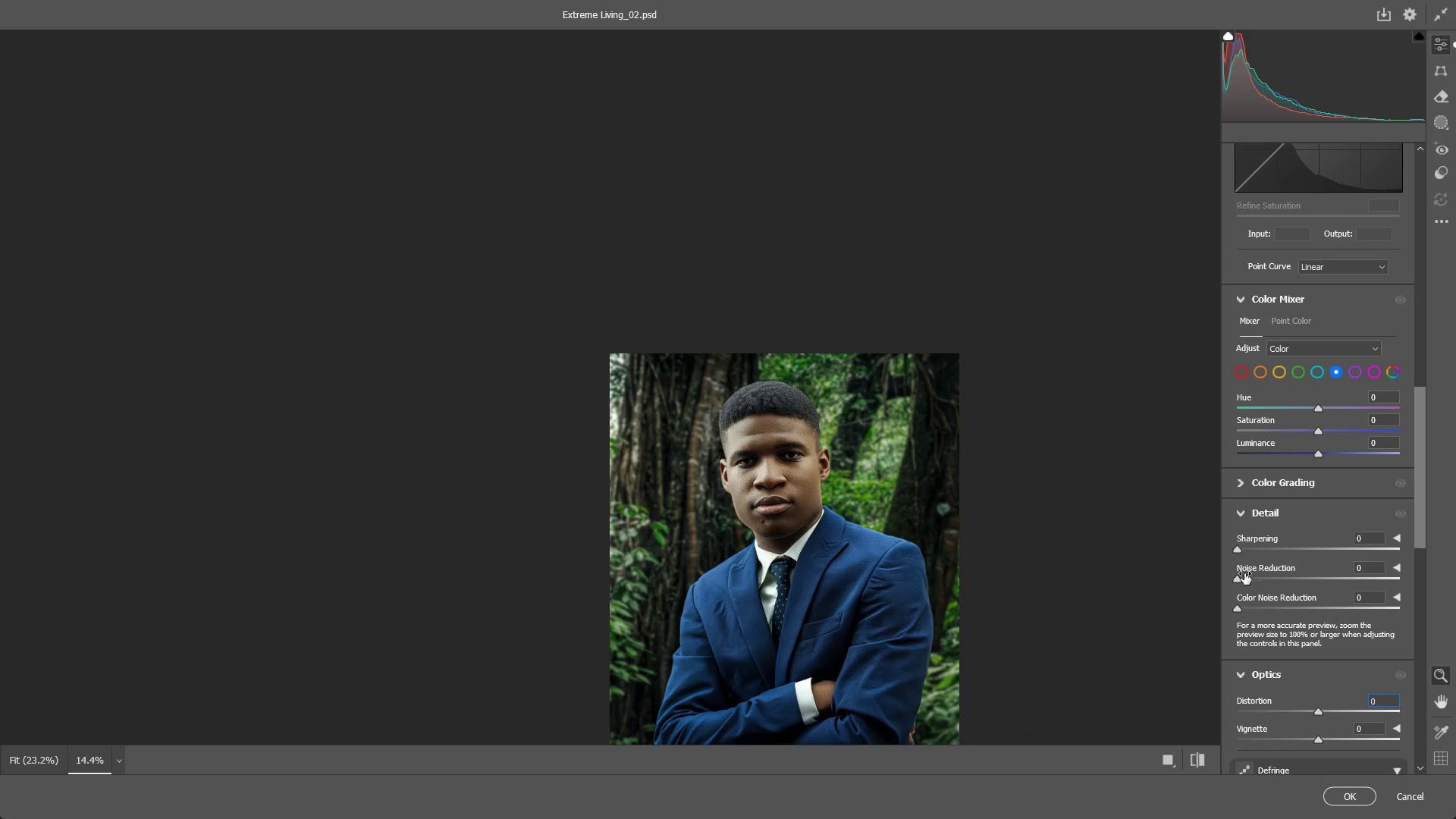 
left_click_drag(start_coordinate=[1241, 609], to_coordinate=[1276, 621])
 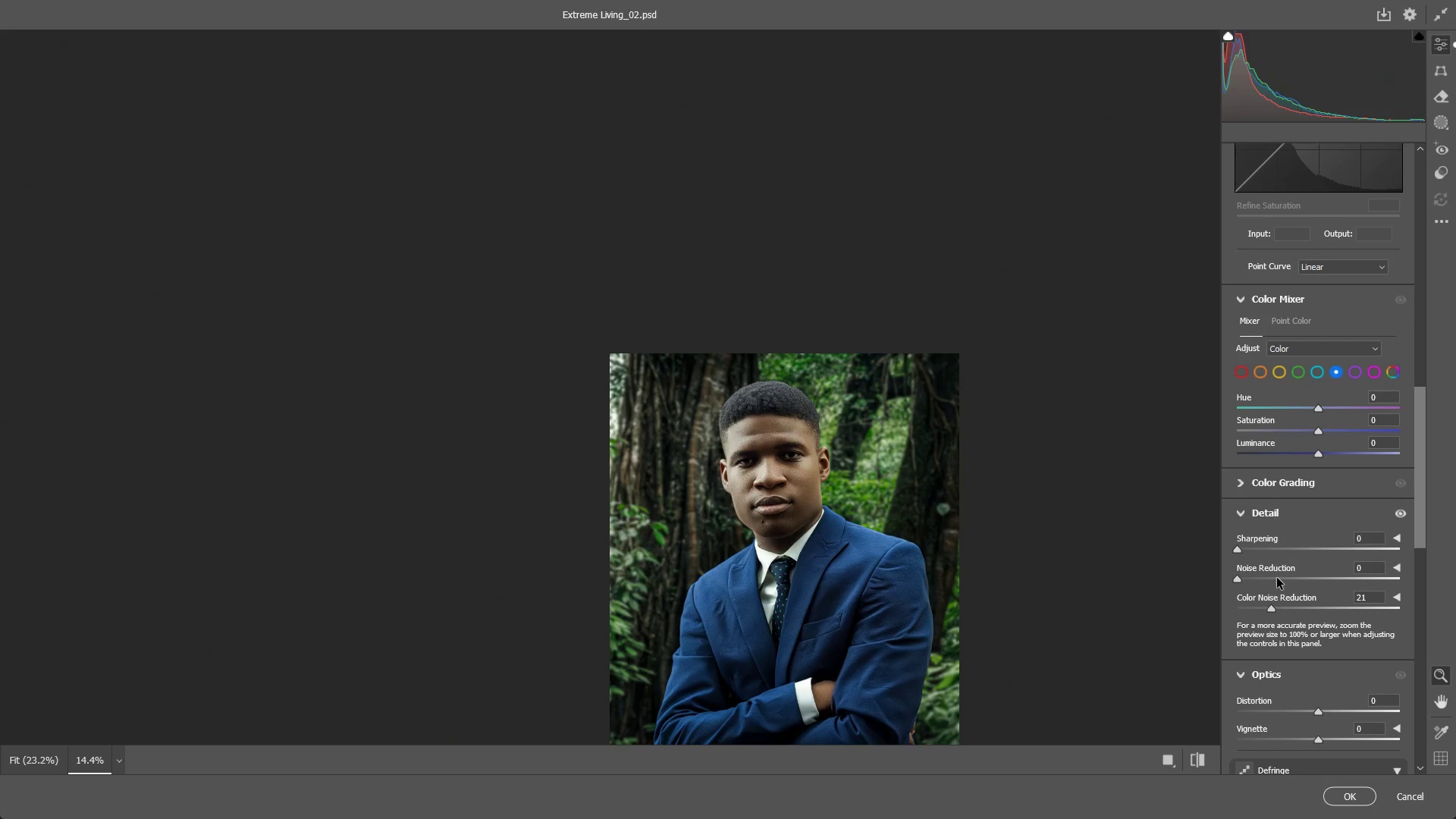 
wait(19.77)
 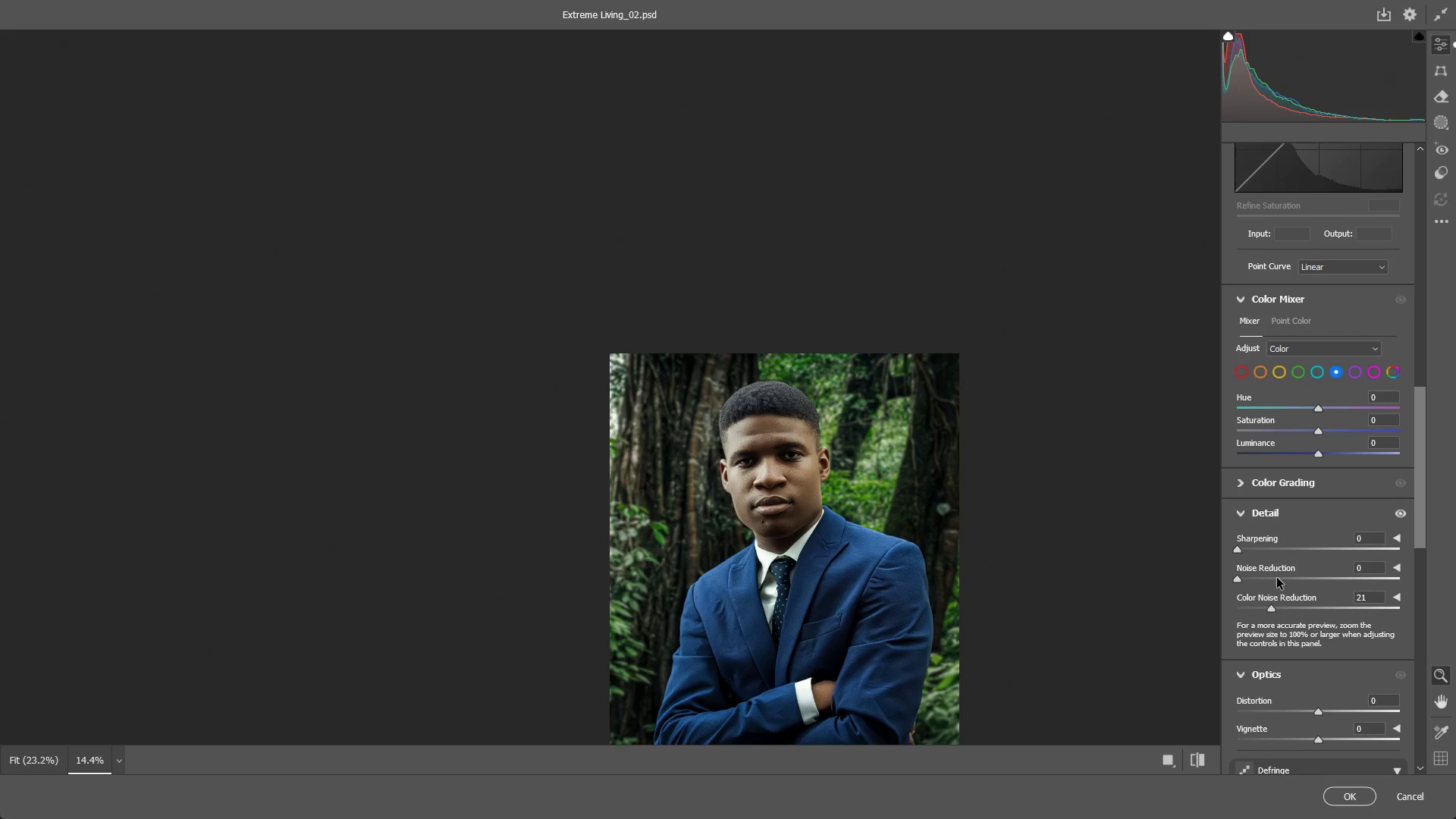 
left_click_drag(start_coordinate=[852, 469], to_coordinate=[849, 456])
 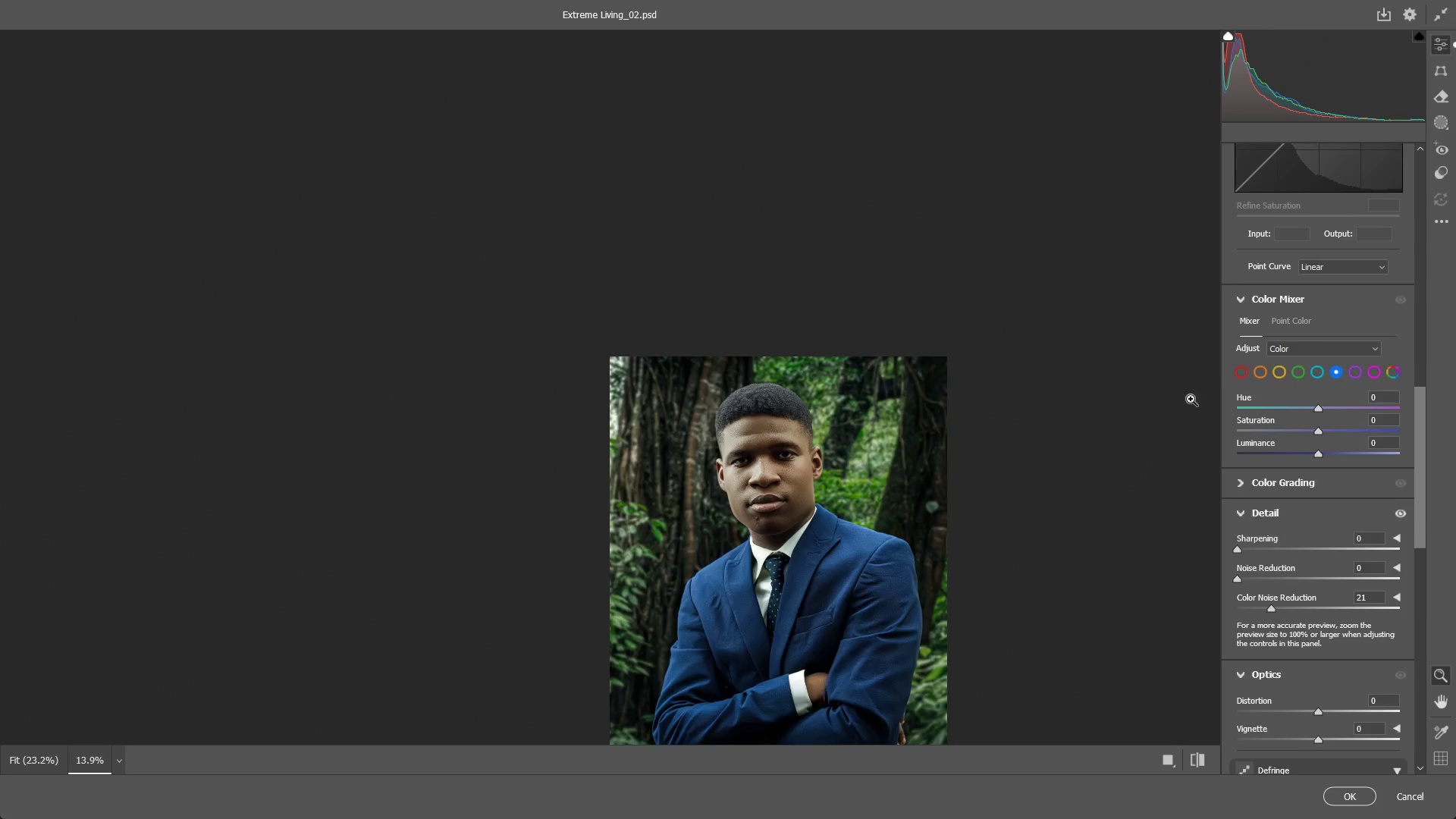 
scroll: coordinate [1271, 331], scroll_direction: up, amount: 8.0
 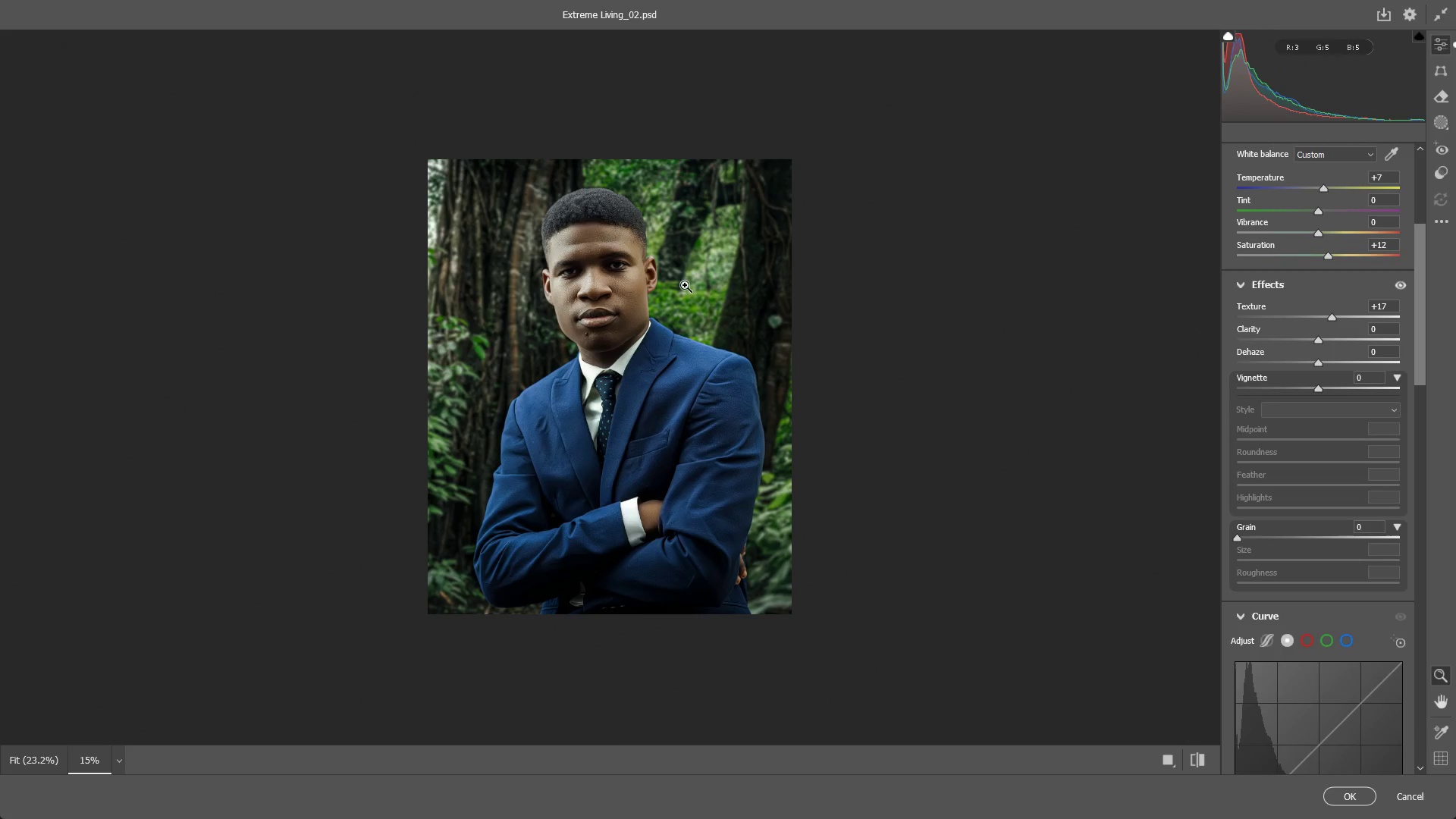 
left_click_drag(start_coordinate=[610, 251], to_coordinate=[751, 249])
 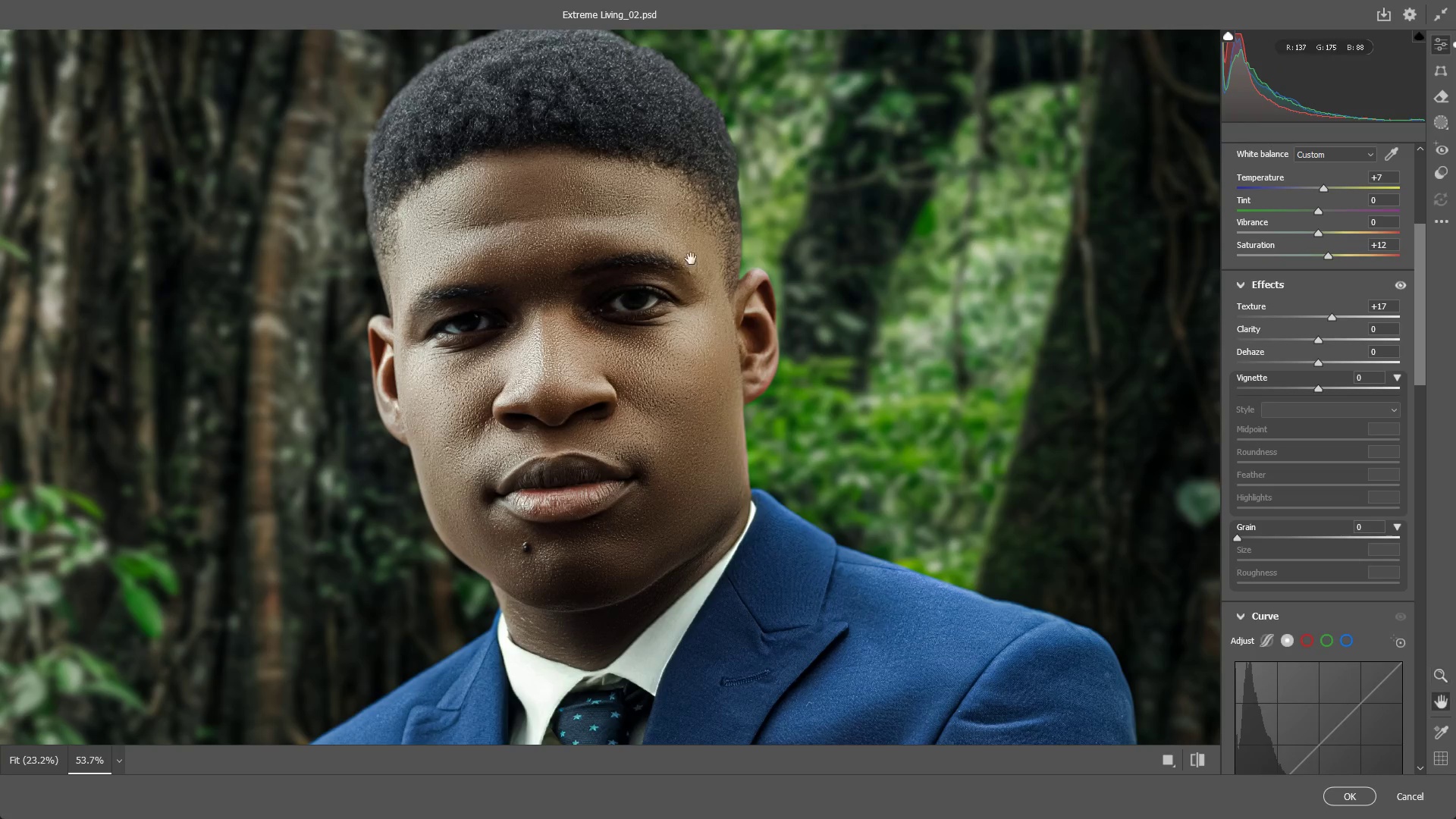 
hold_key(key=Space, duration=0.72)
 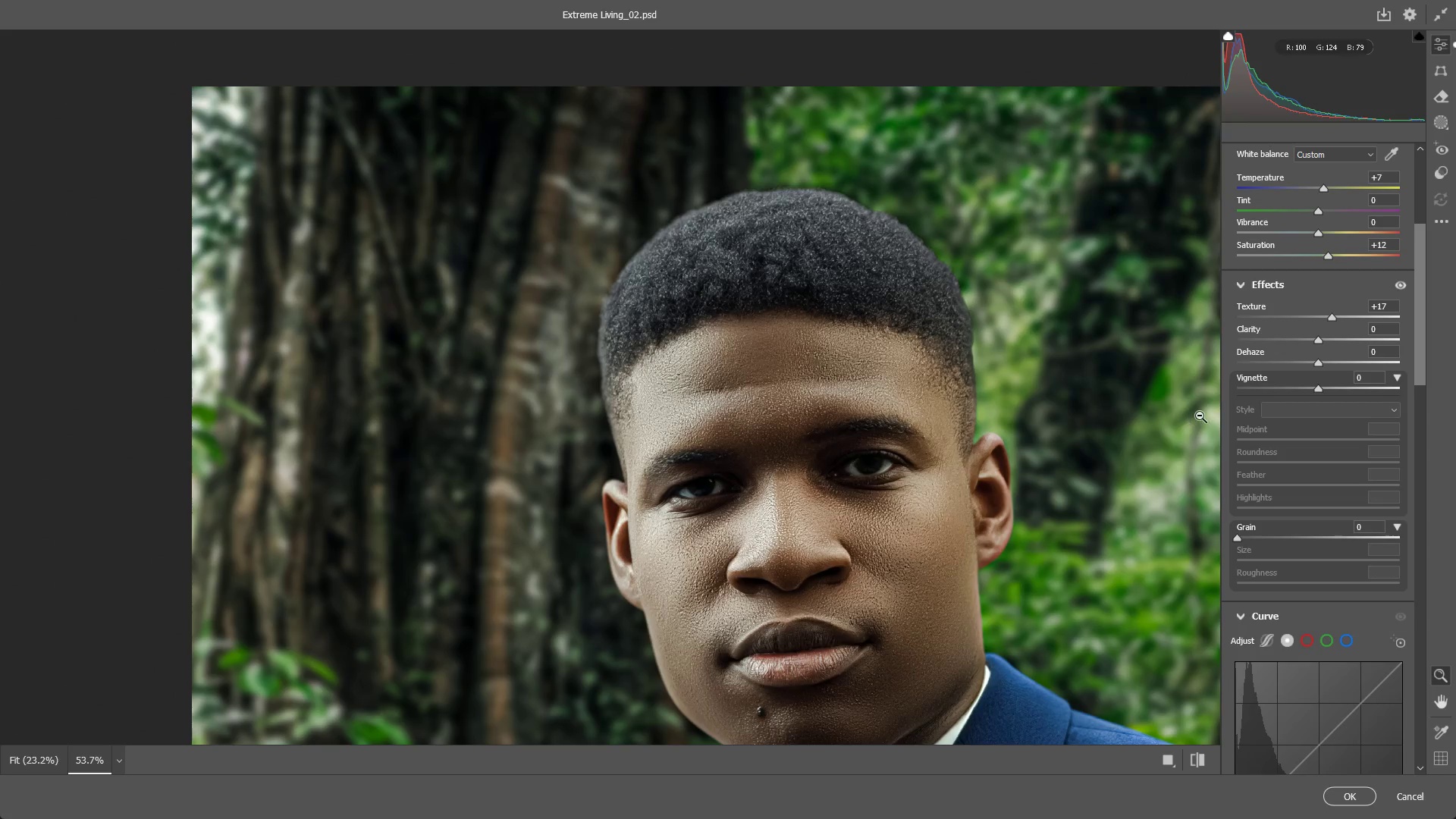 
left_click_drag(start_coordinate=[625, 265], to_coordinate=[859, 429])
 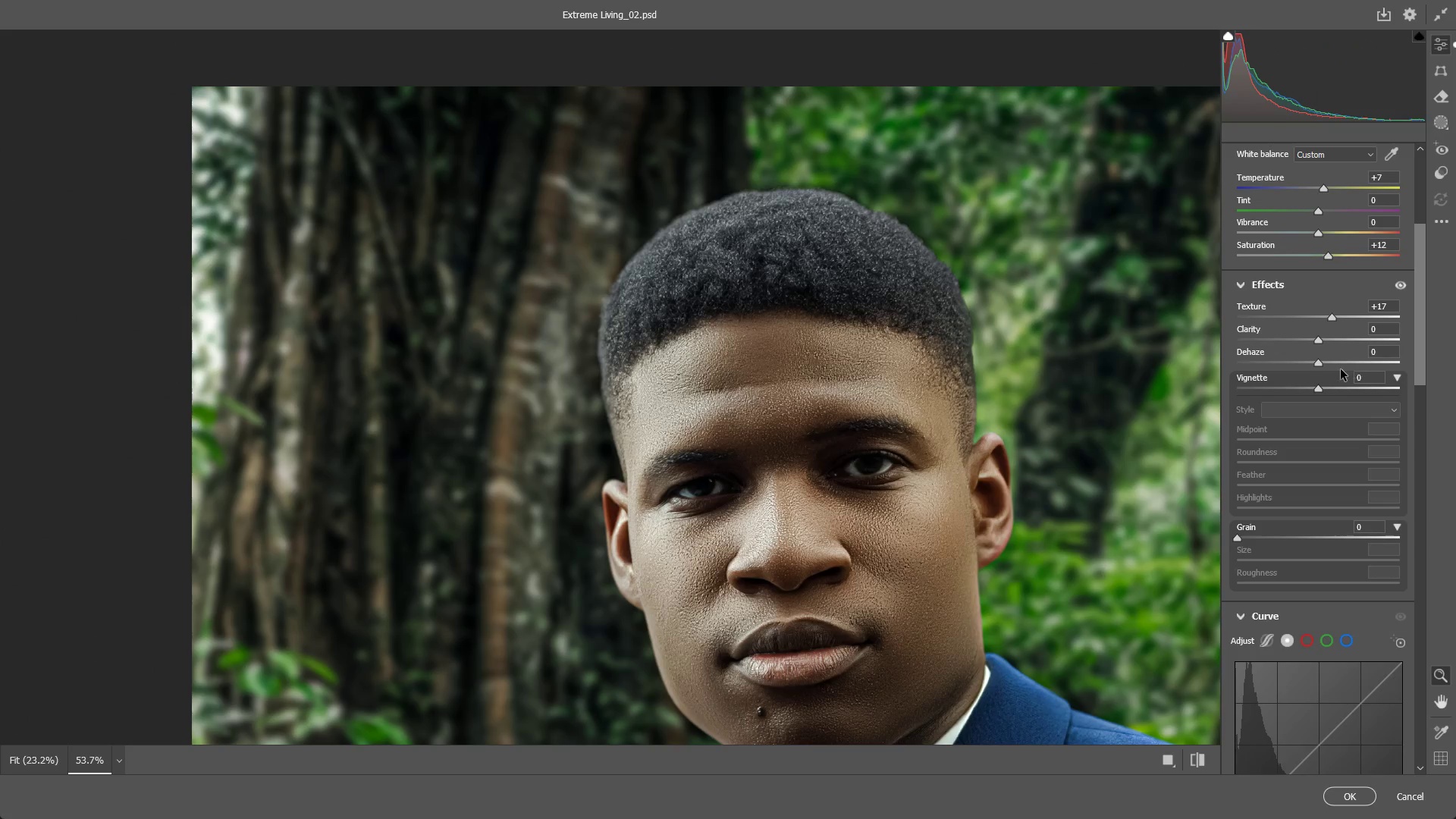 
left_click_drag(start_coordinate=[1322, 359], to_coordinate=[1310, 375])
 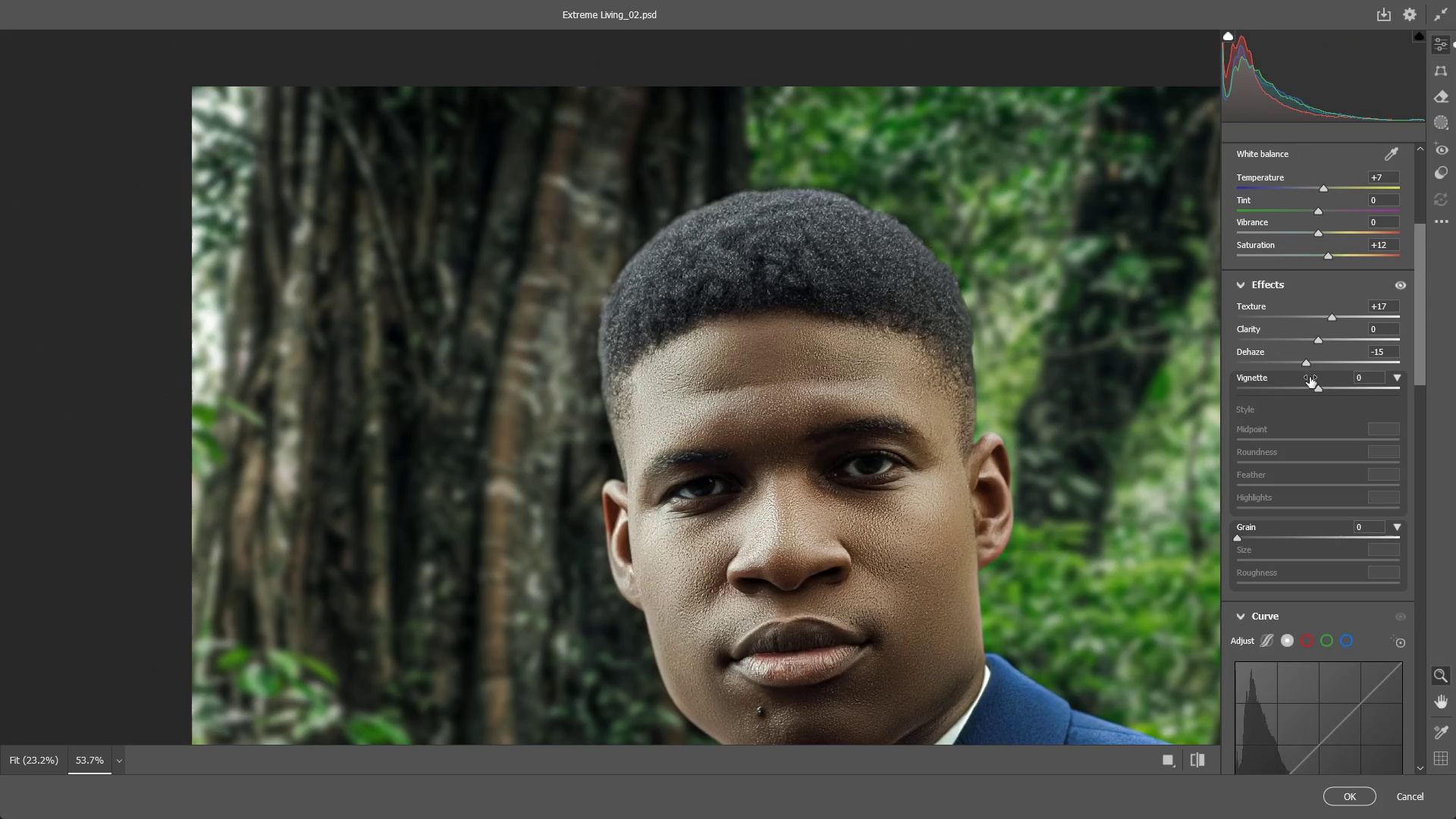 
key(Control+ControlLeft)
 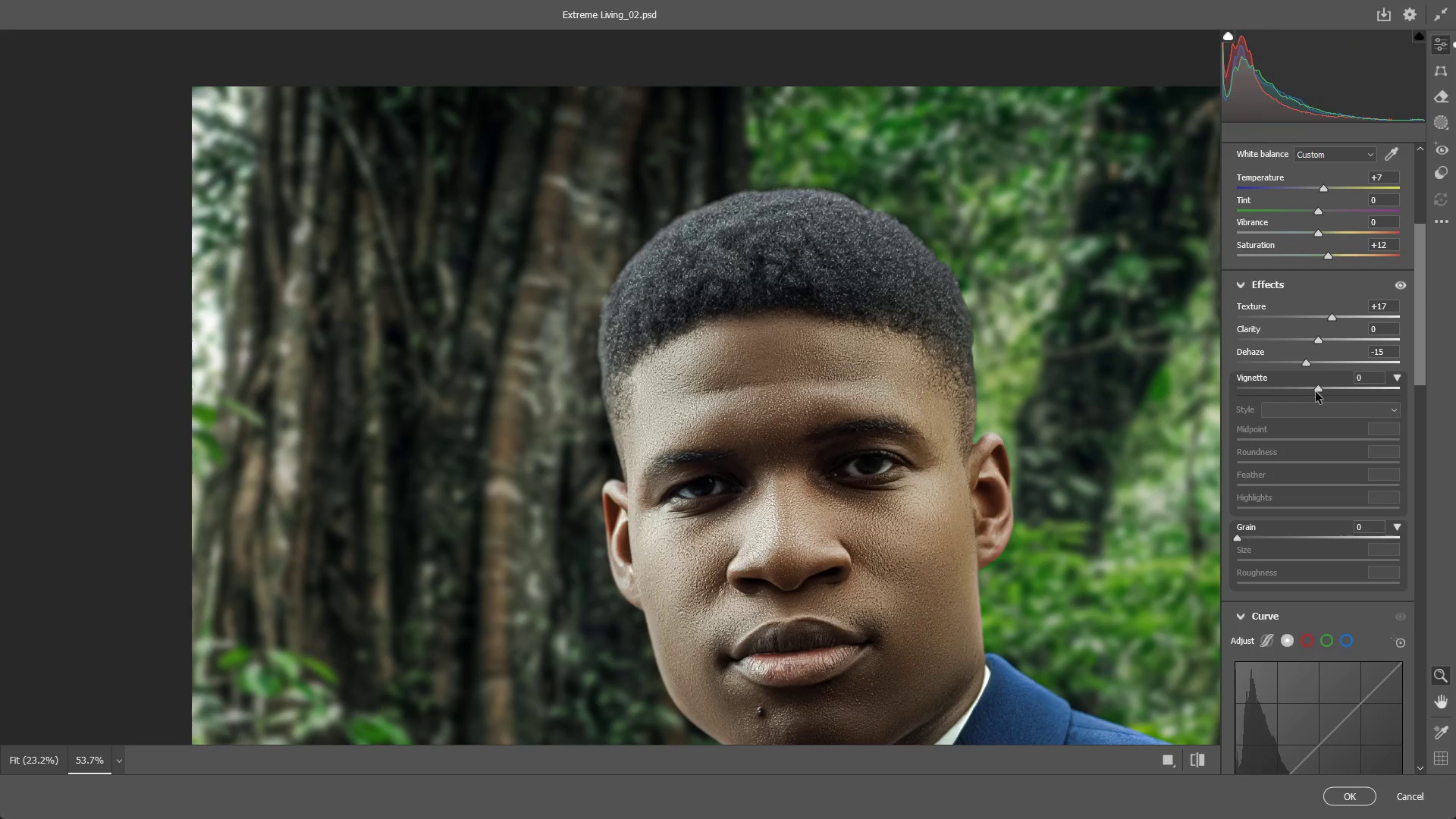 
key(Control+Z)
 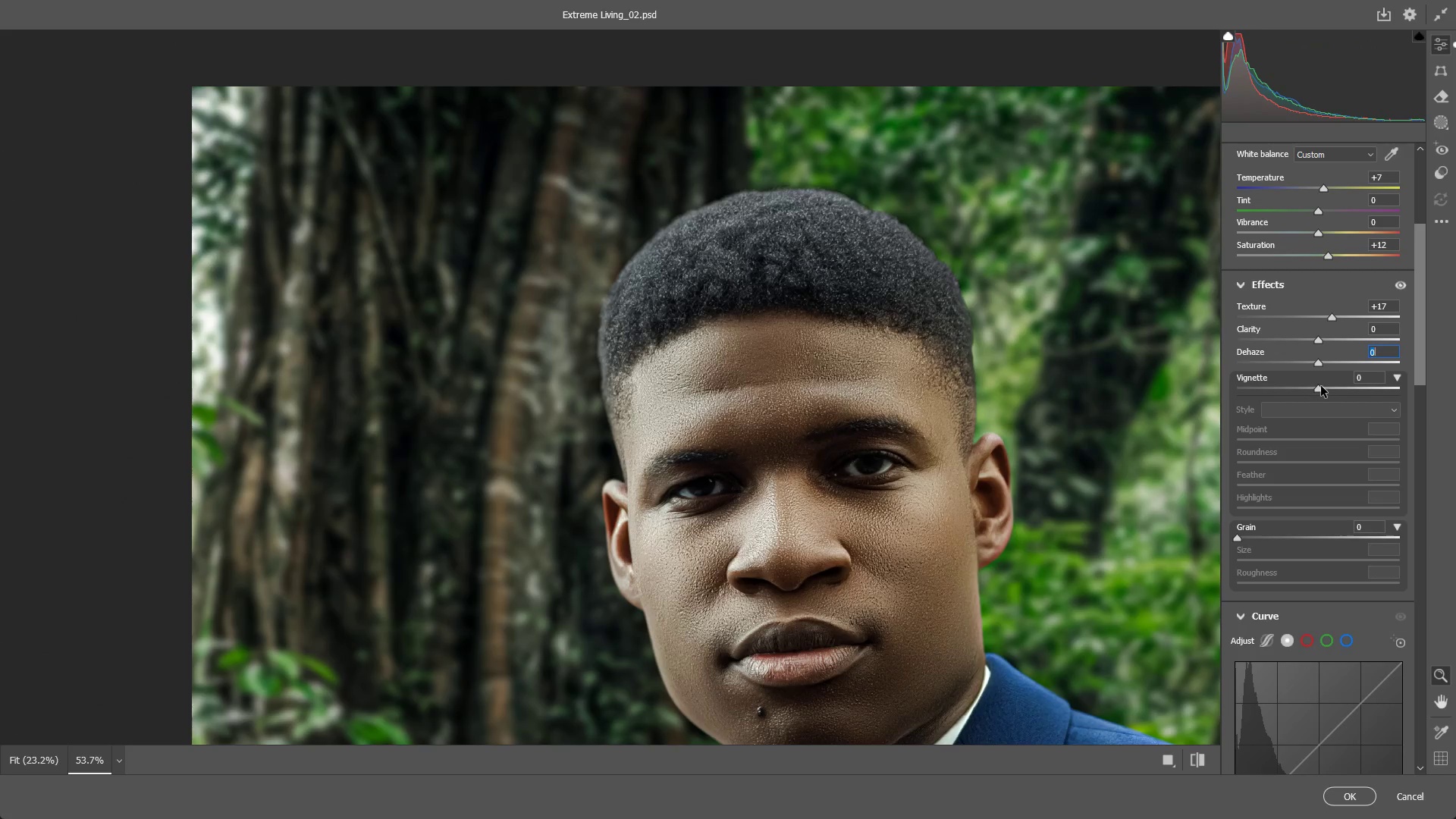 
left_click_drag(start_coordinate=[1321, 386], to_coordinate=[1304, 391])
 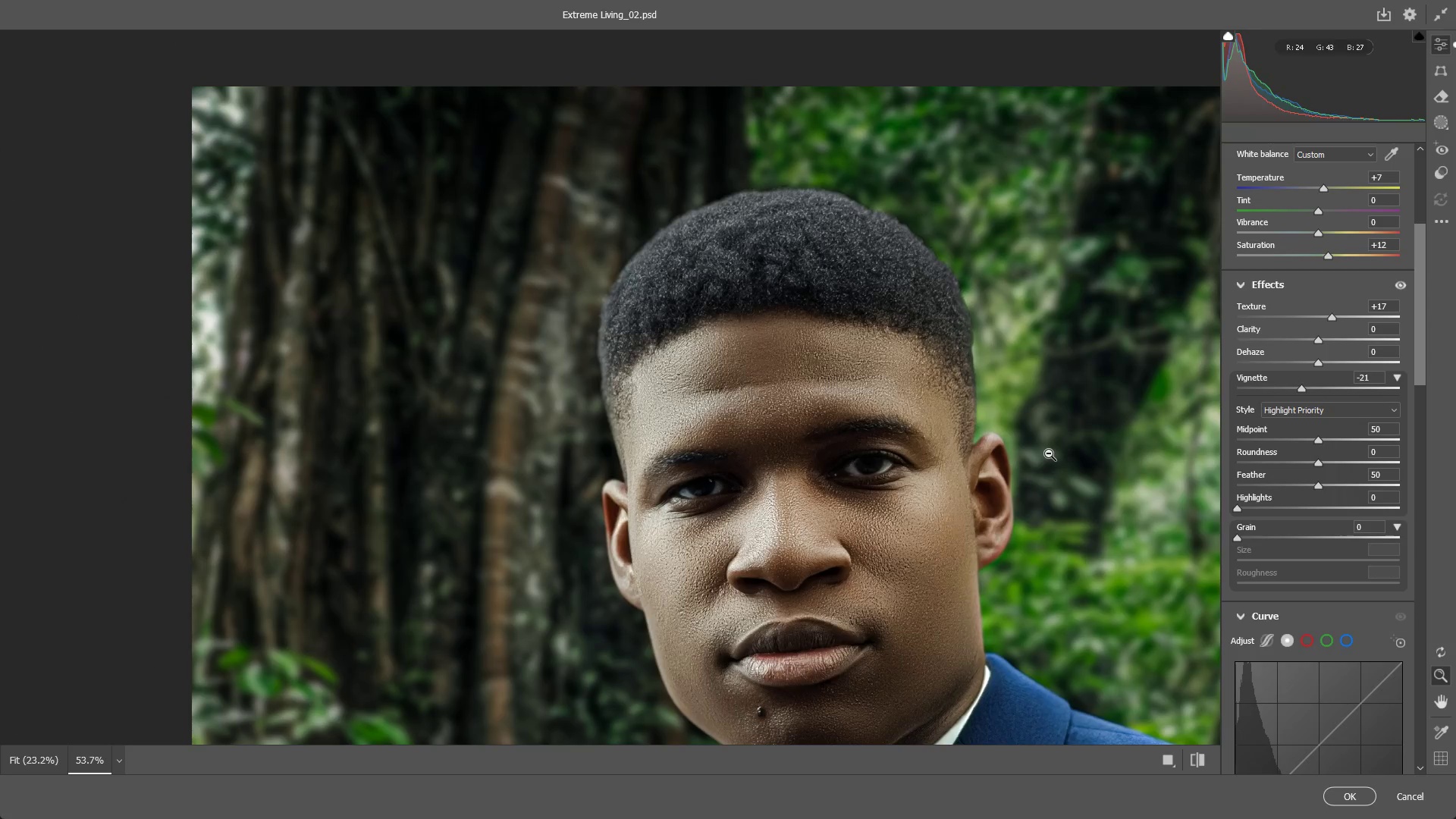 
left_click_drag(start_coordinate=[923, 455], to_coordinate=[811, 466])
 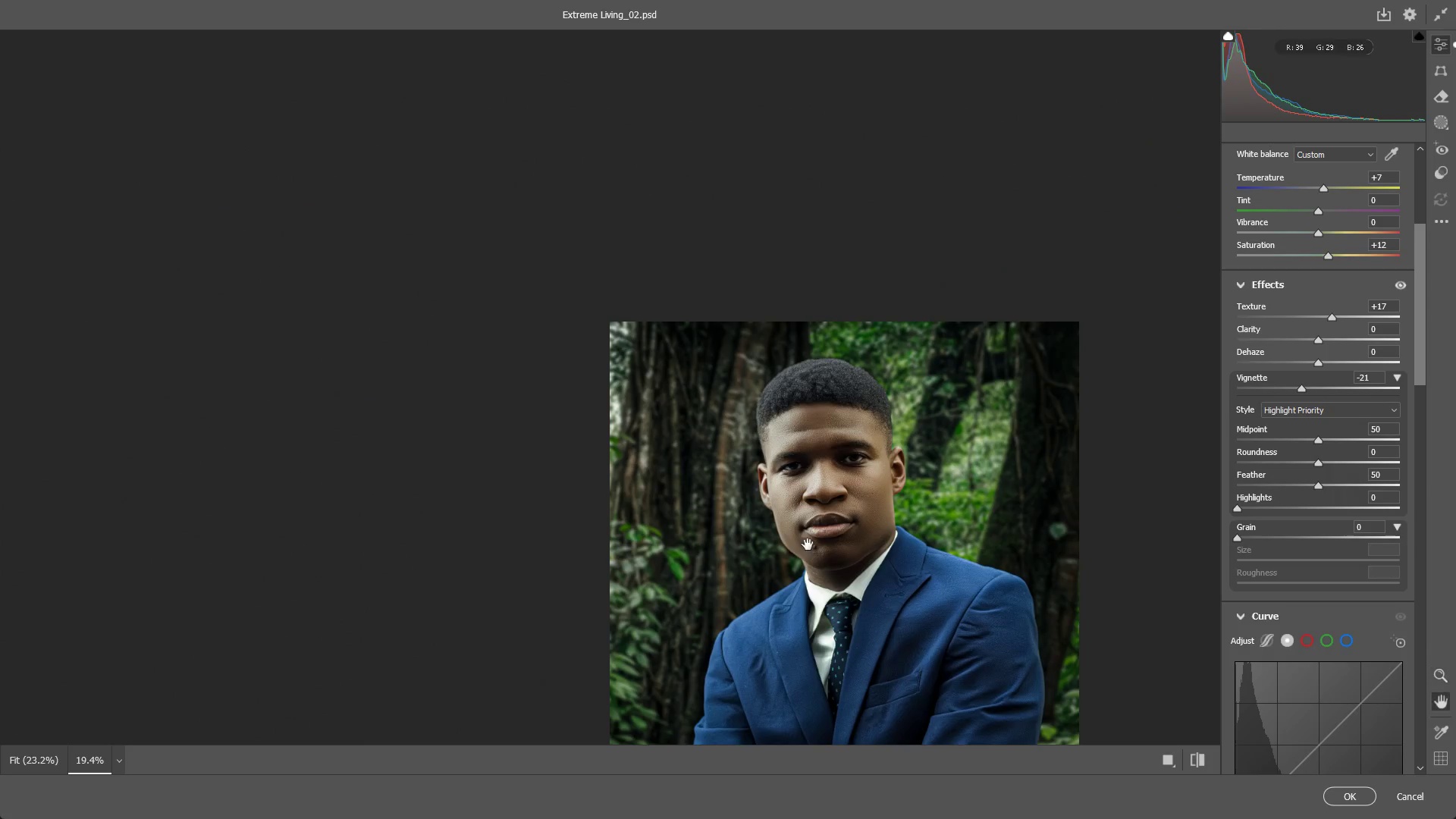 
hold_key(key=Space, duration=0.58)
 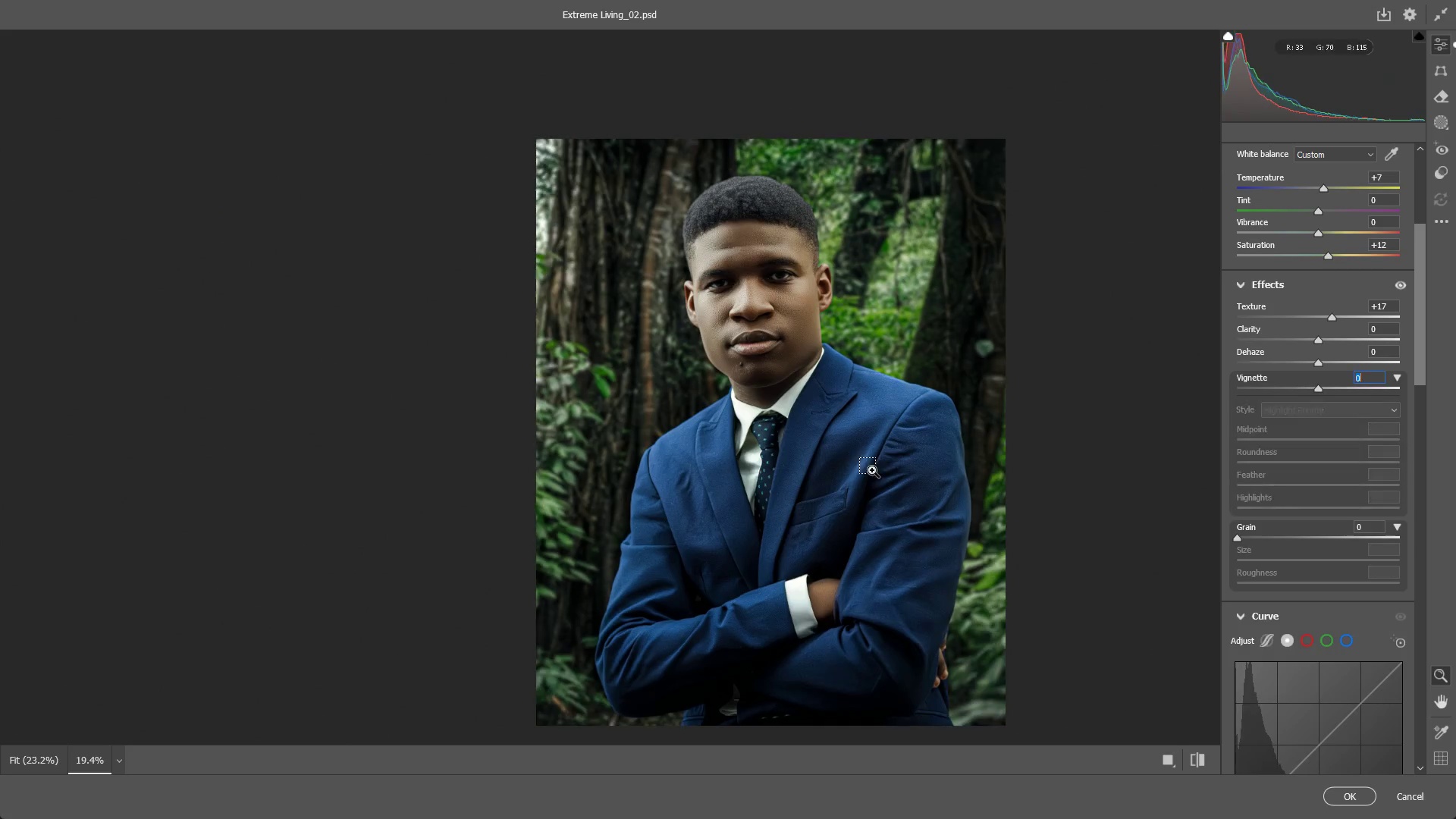 
left_click_drag(start_coordinate=[809, 559], to_coordinate=[736, 376])
 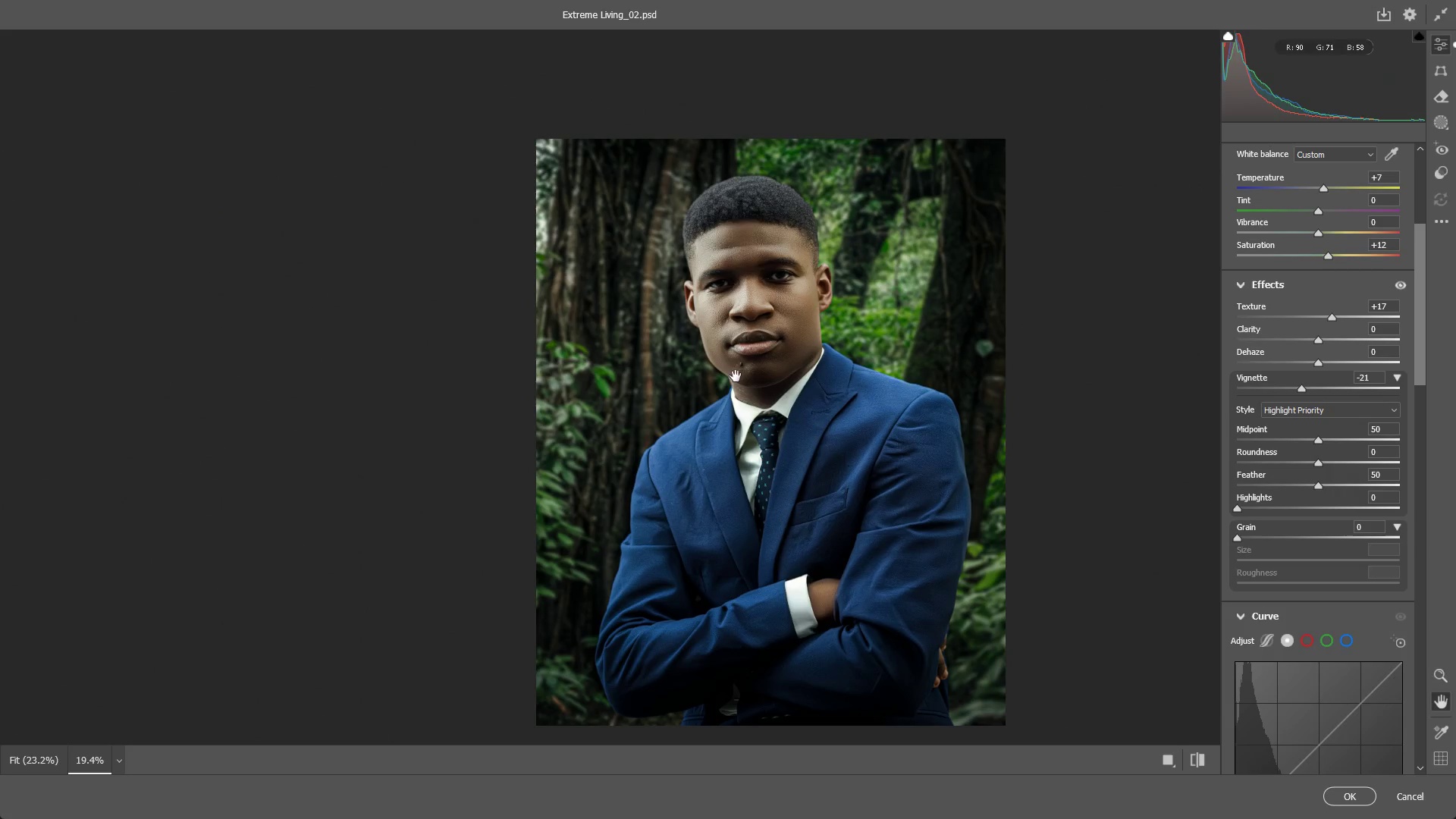 
hold_key(key=Space, duration=6.69)
 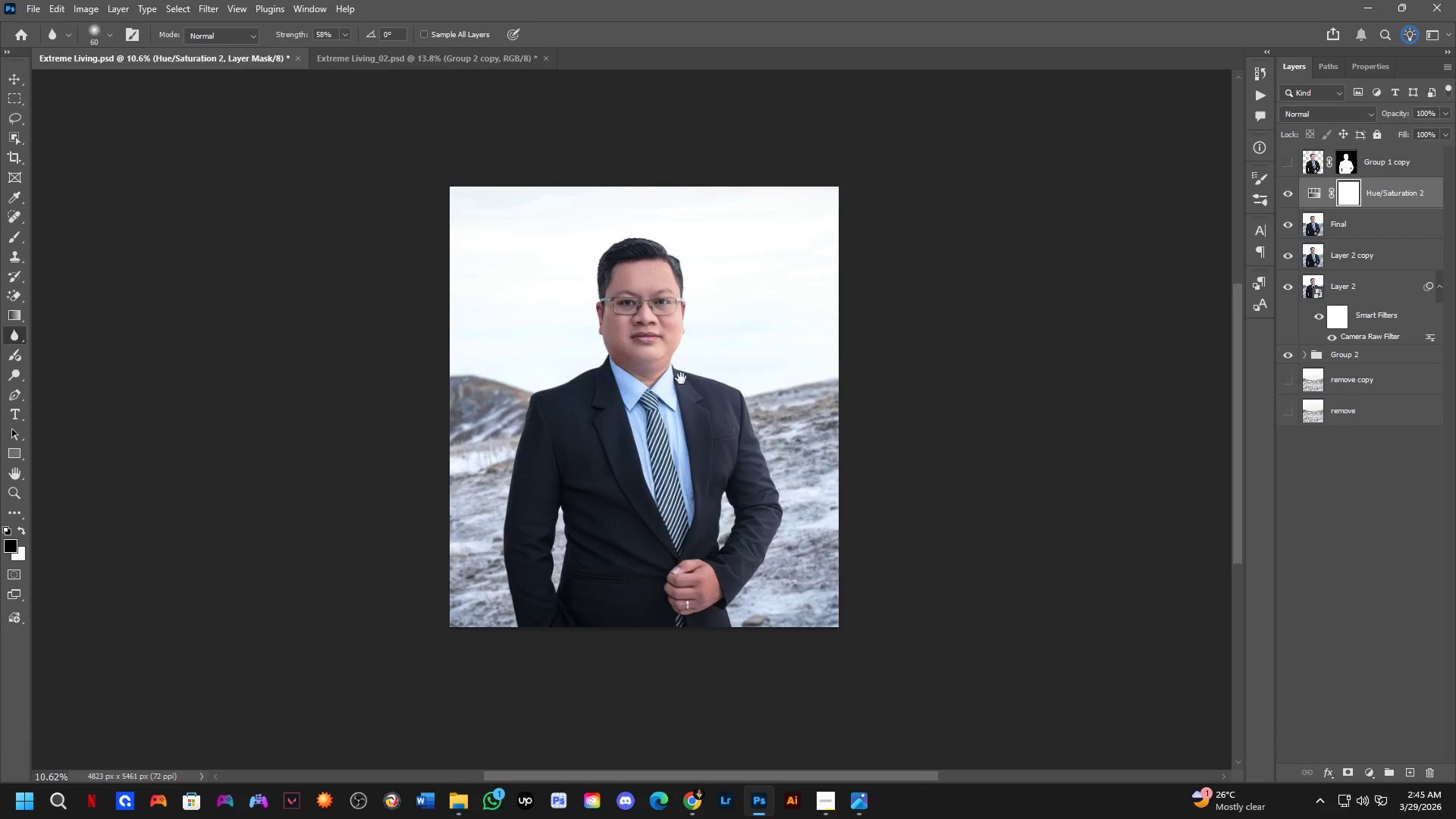 
key(Control+Z)